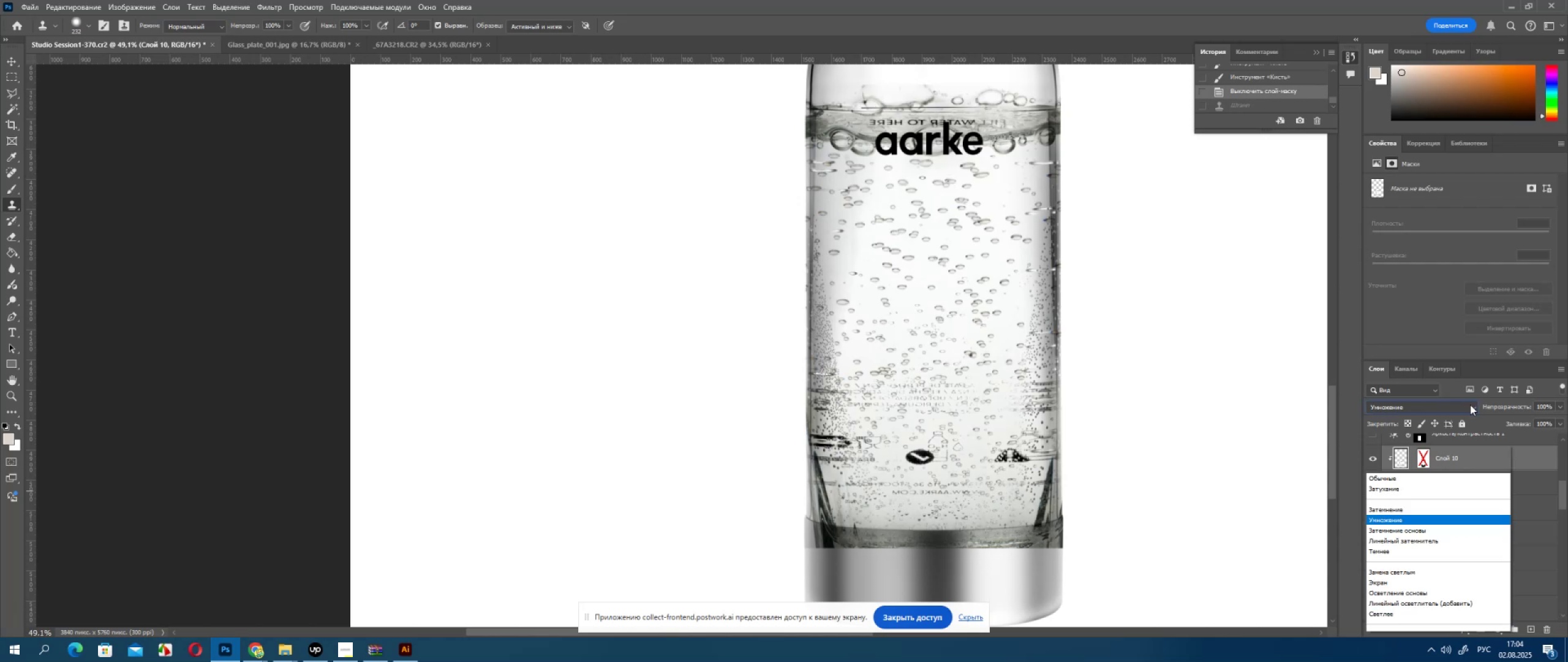 
left_click([1384, 303])
 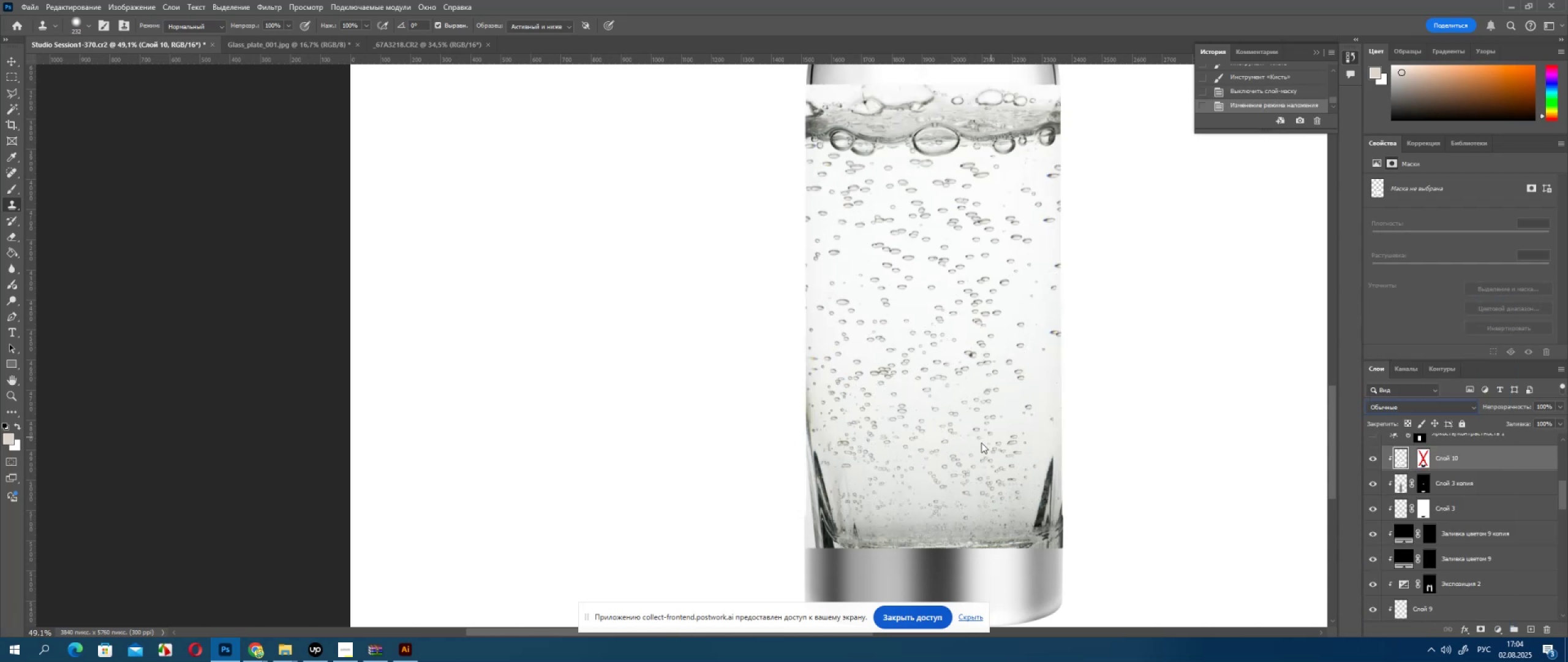 
hold_key(key=AltLeft, duration=0.77)
left_click([883, 481])
 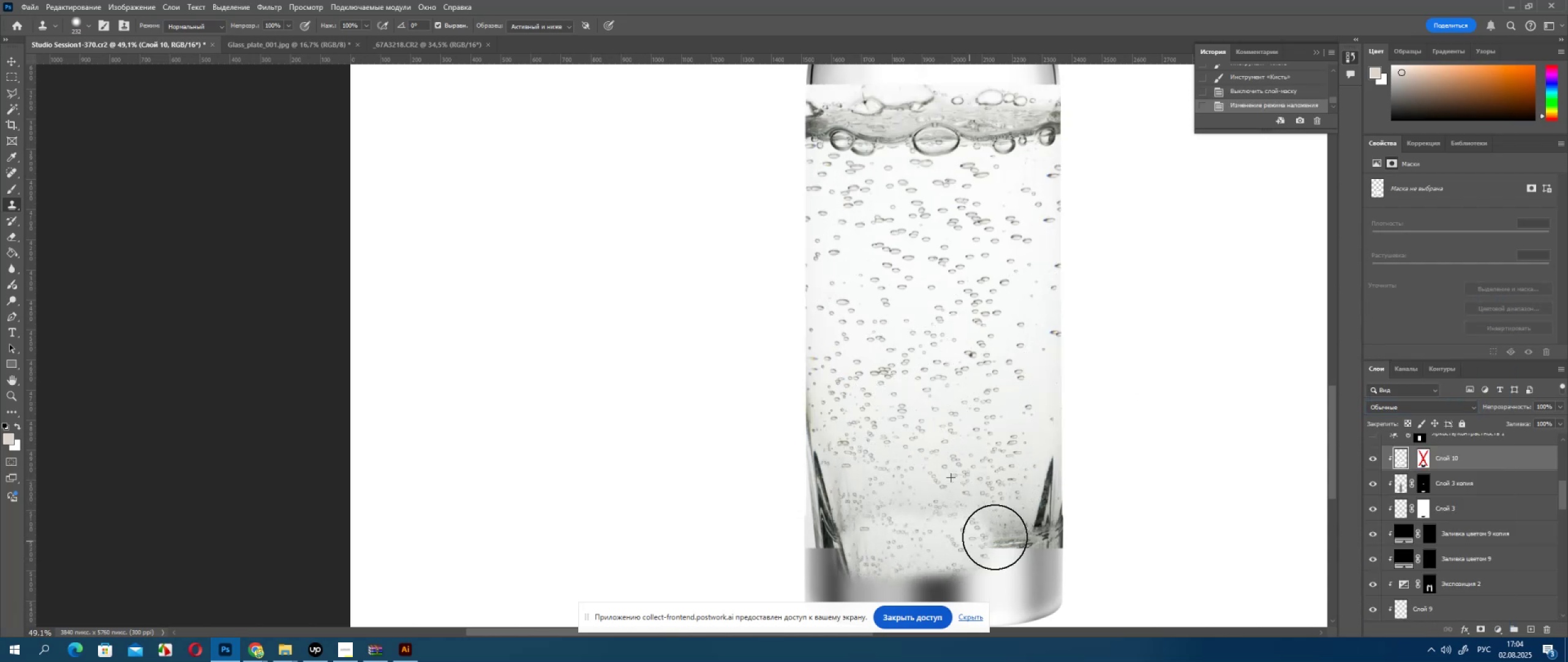 
hold_key(key=AltLeft, duration=0.5)
 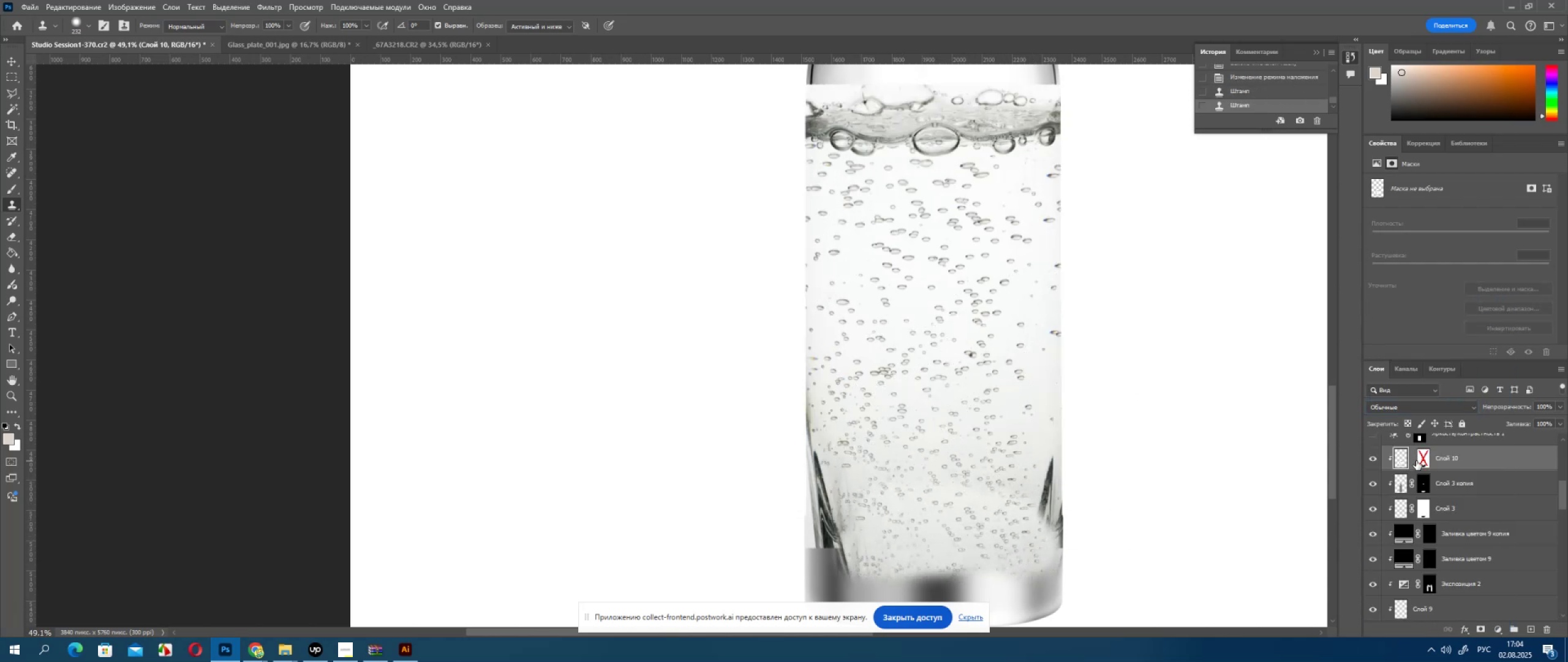 
left_click([1415, 460])
 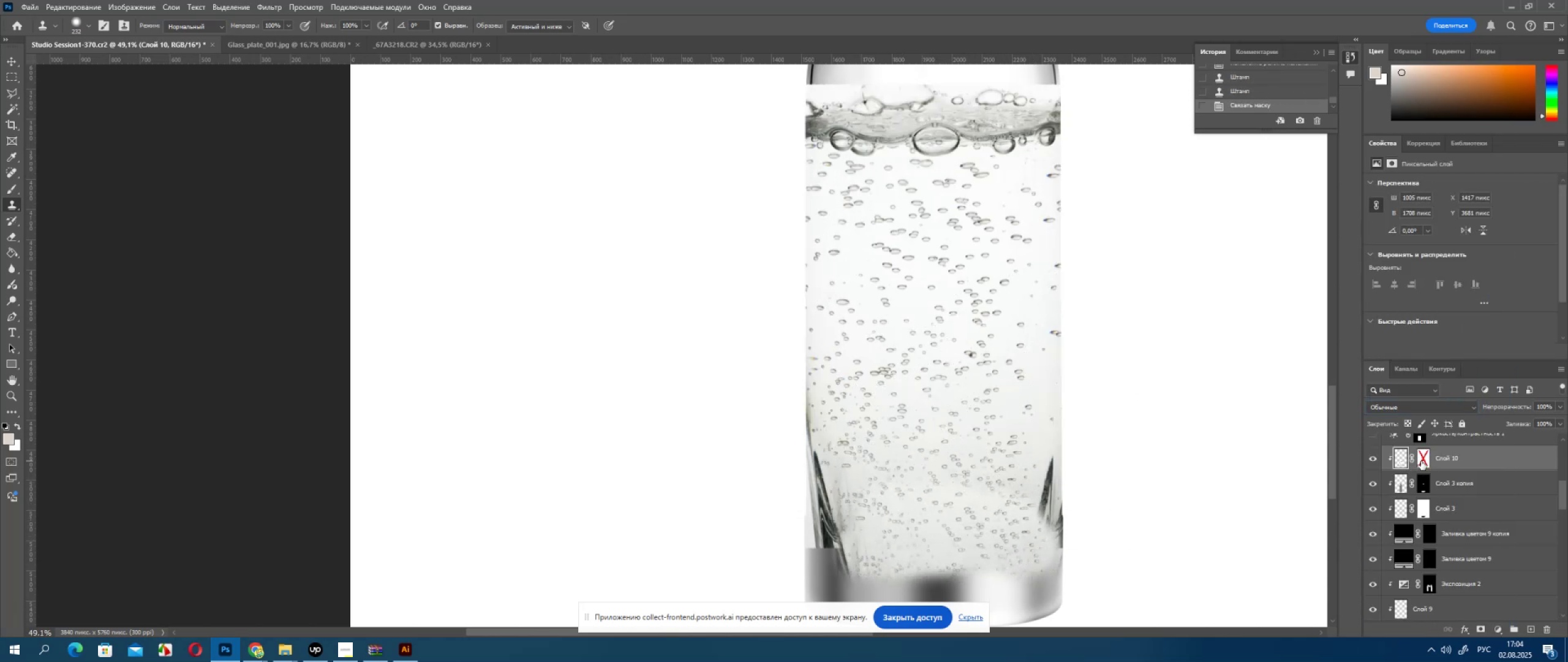 
left_click([1421, 461])
 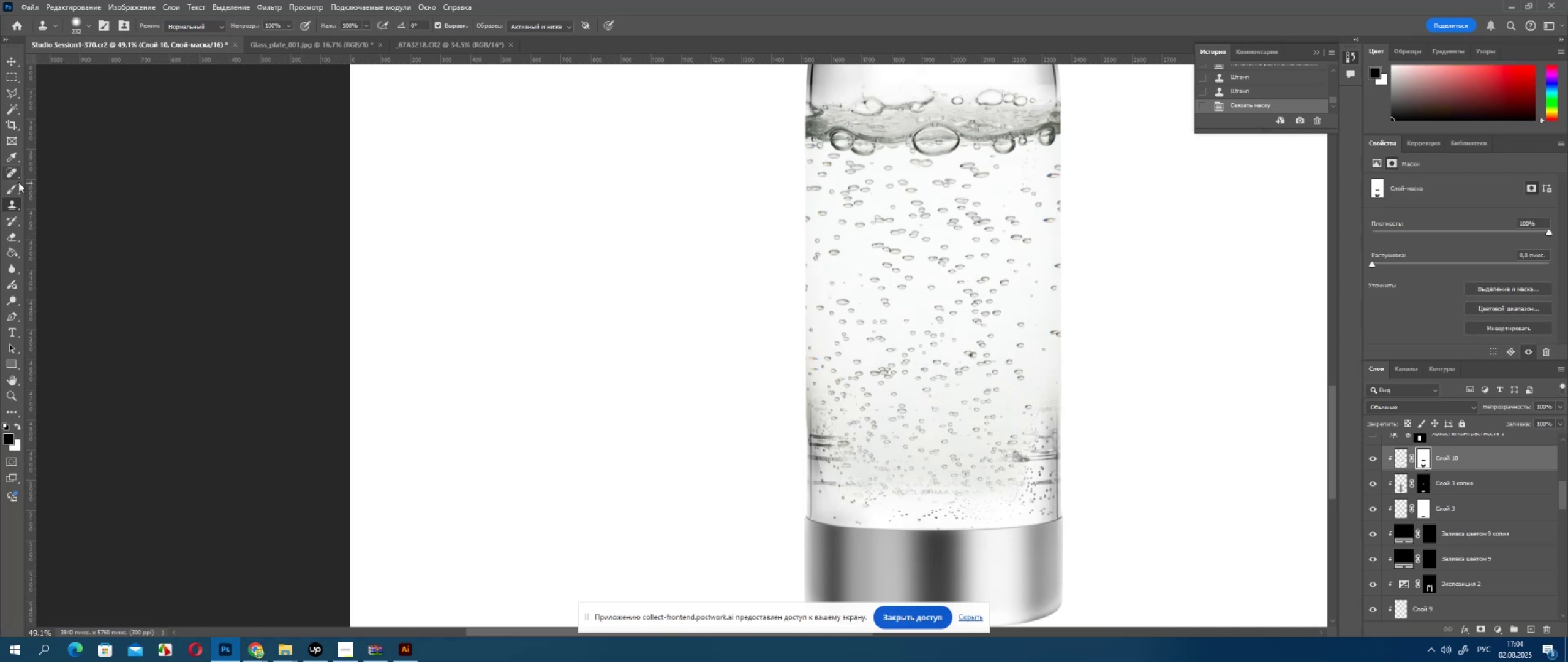 
left_click([3, 192])
 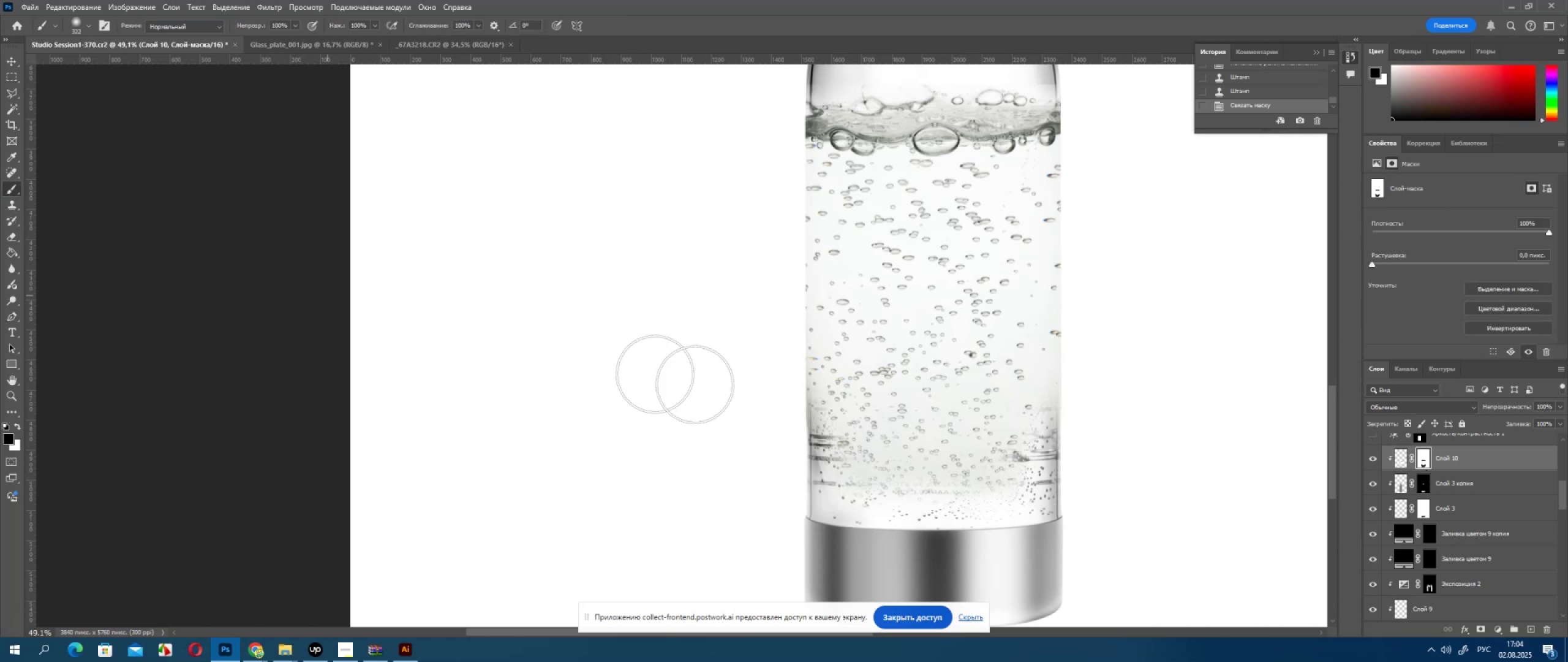 
hold_key(key=AltLeft, duration=0.58)
 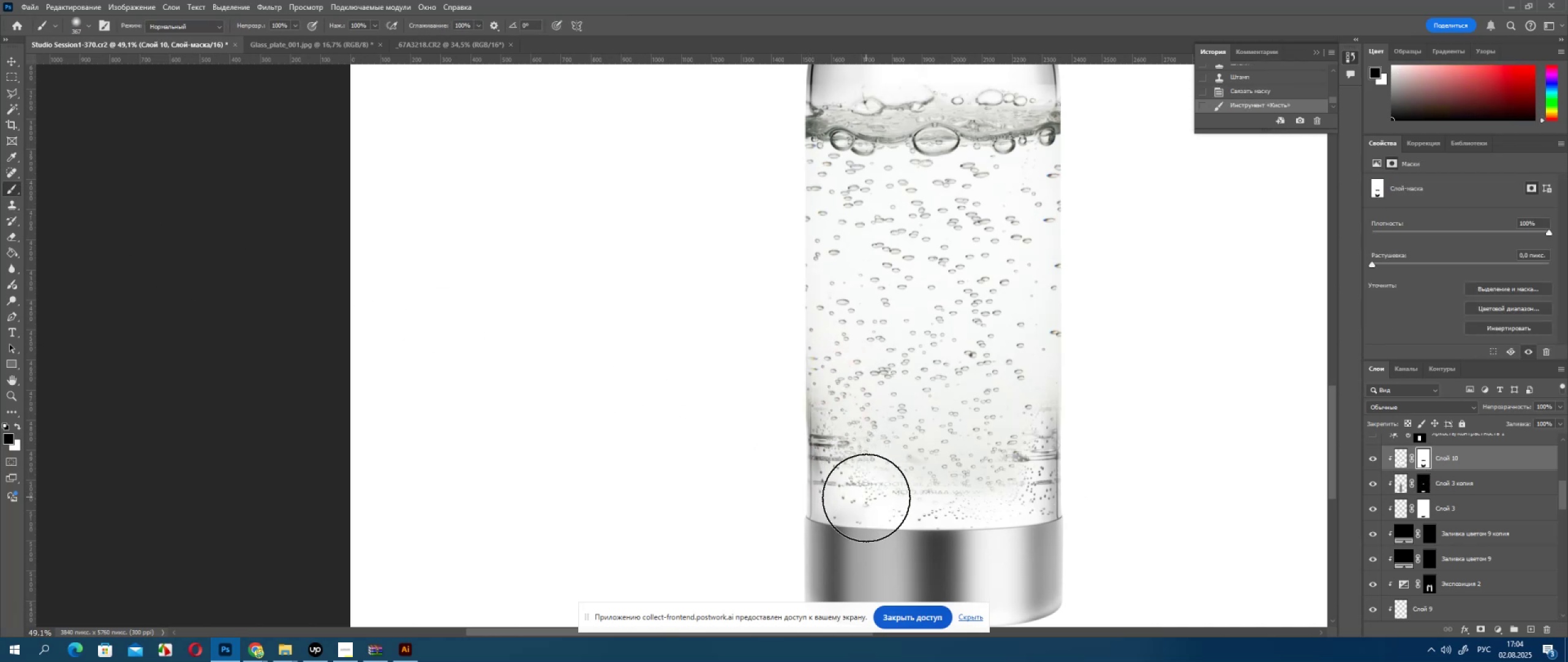 
key(X)
 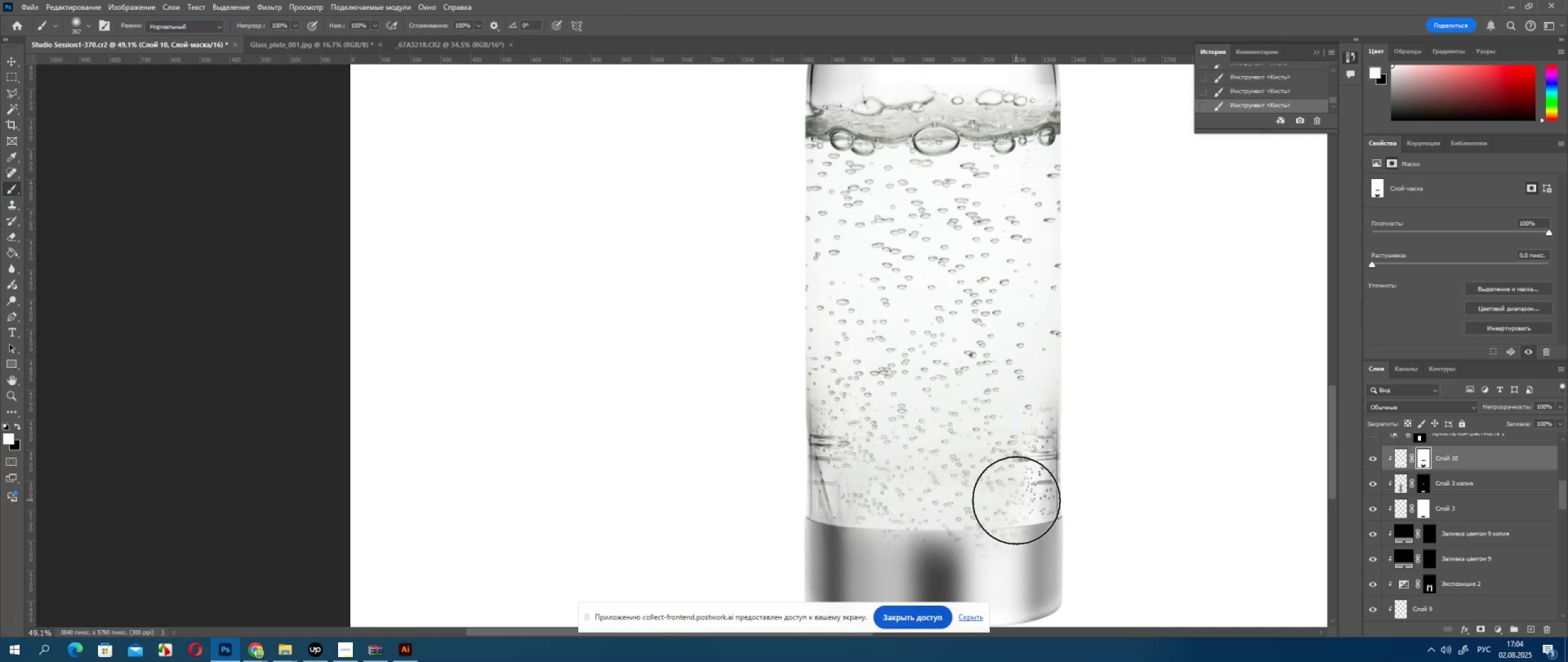 
triple_click([883, 492])
 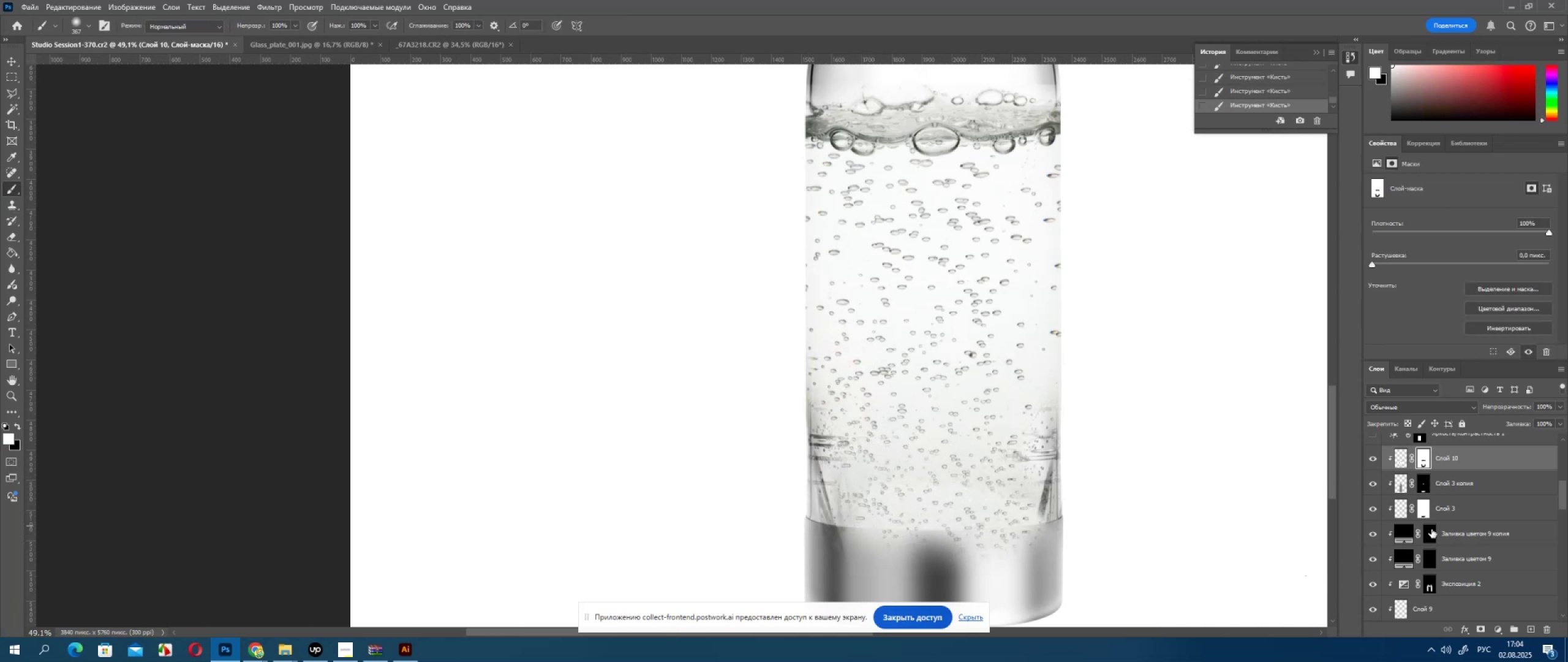 
hold_key(key=ControlLeft, duration=0.5)
 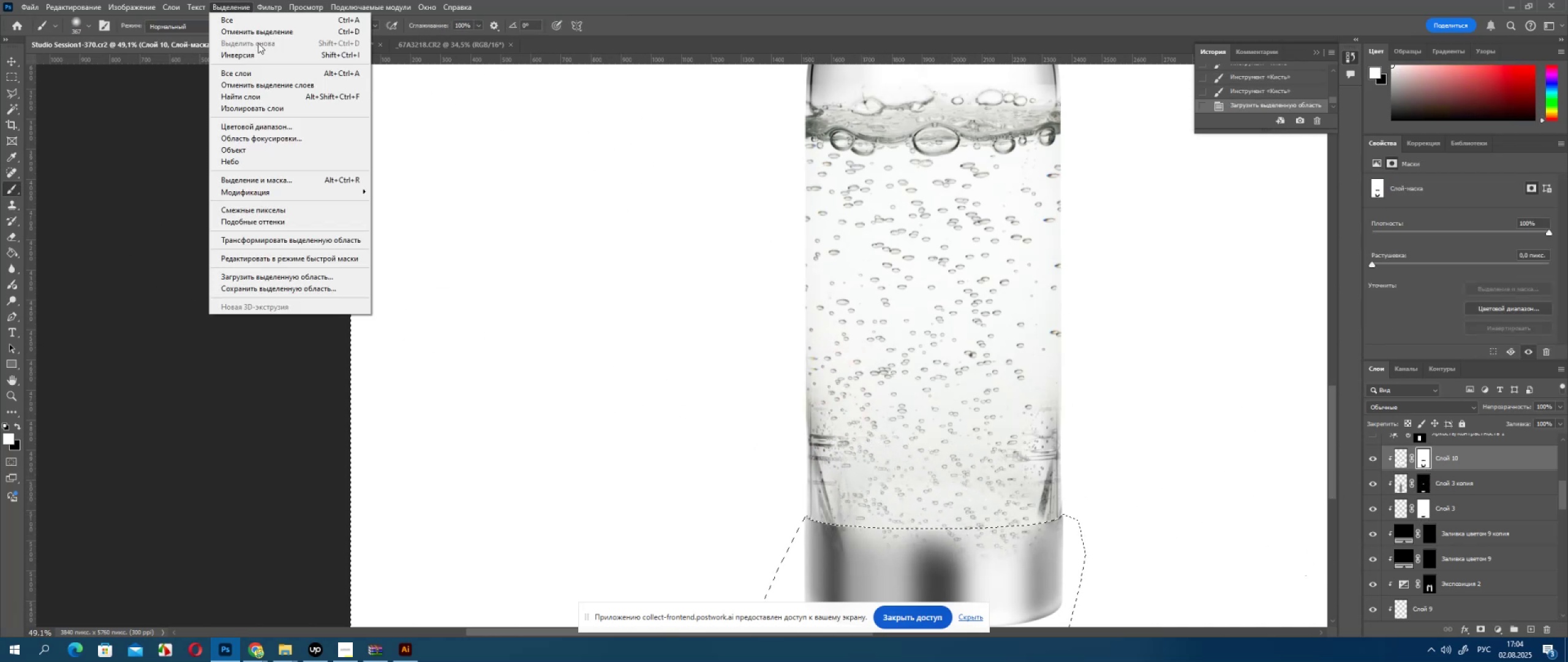 
double_click([263, 55])
 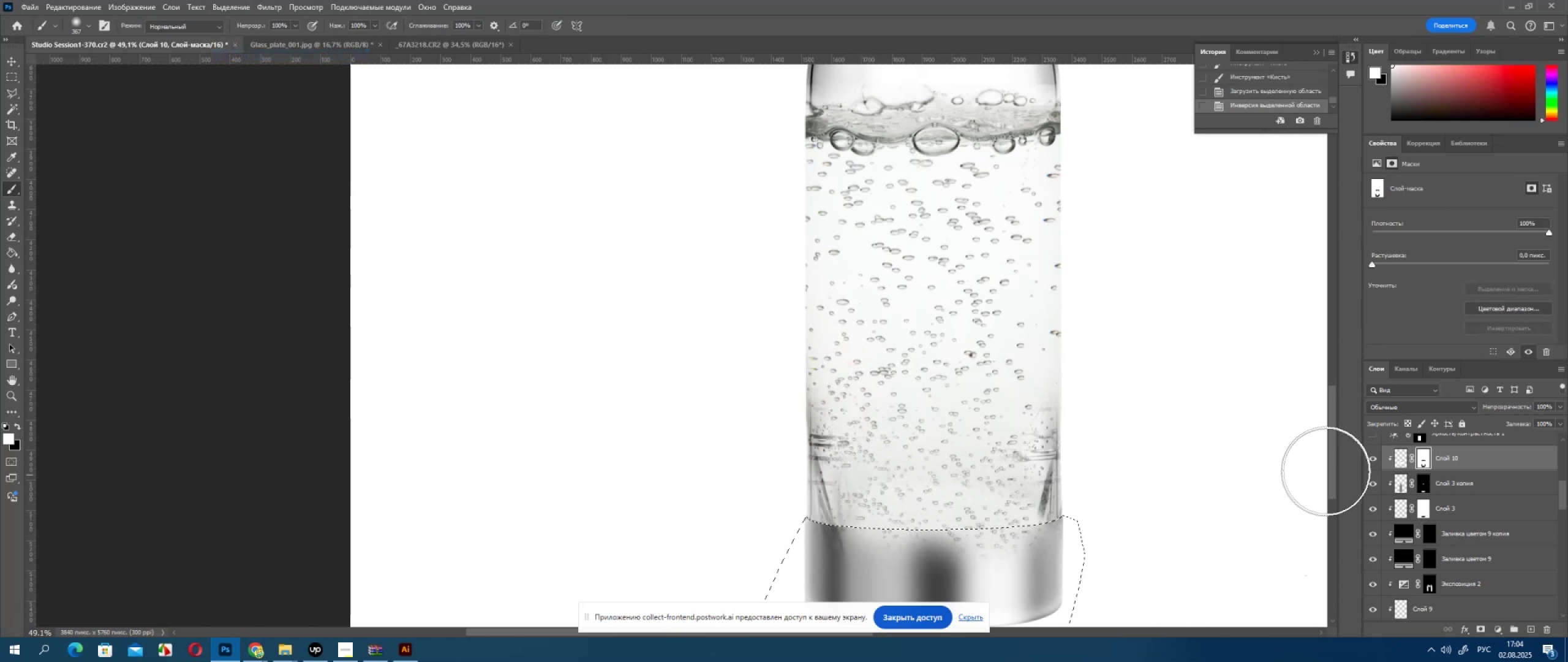 
key(Delete)
 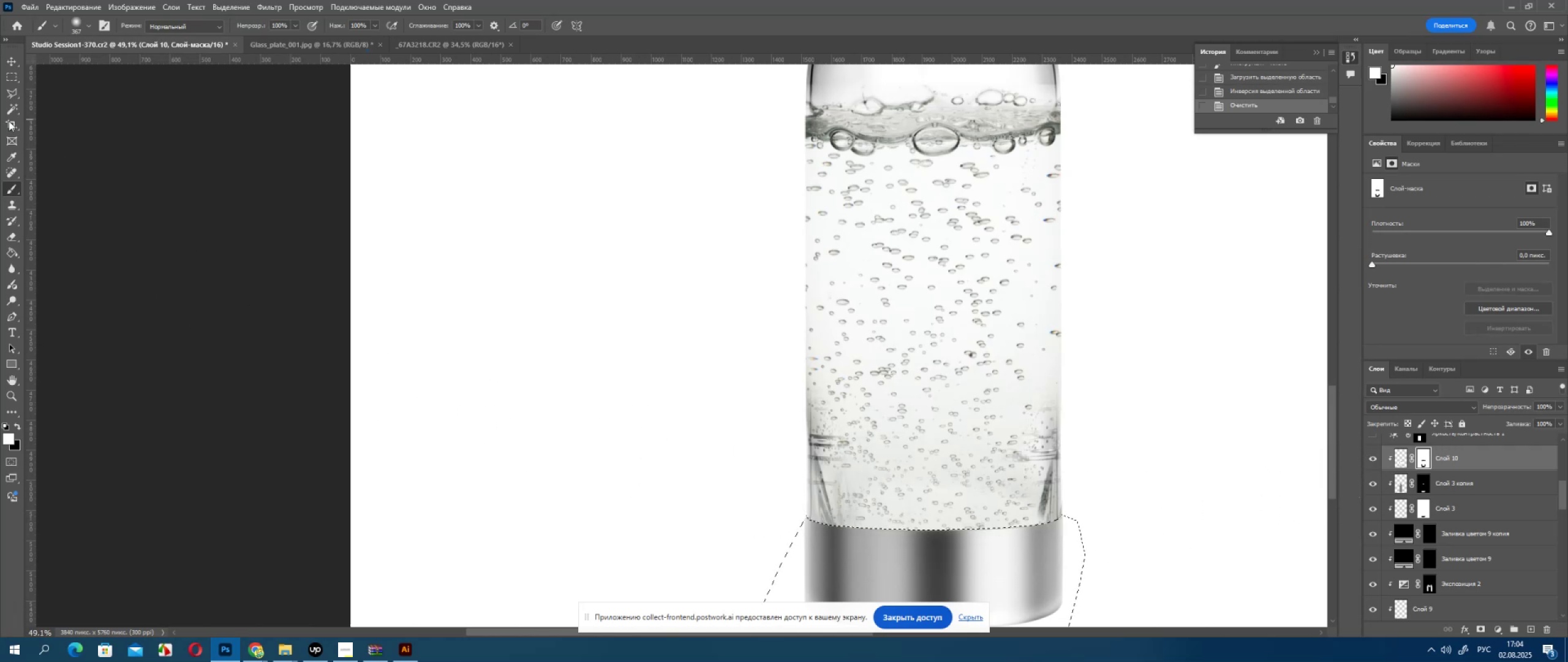 
double_click([221, 238])
 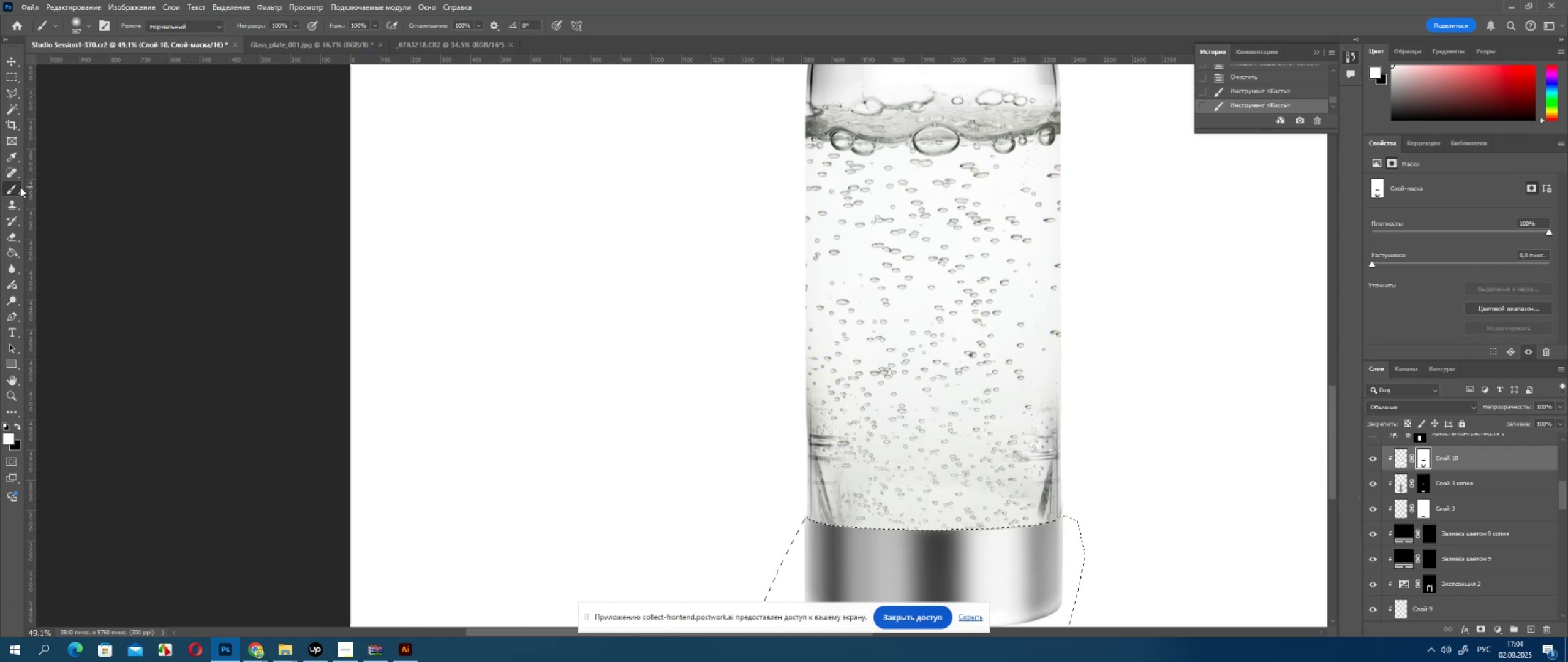 
key(X)
 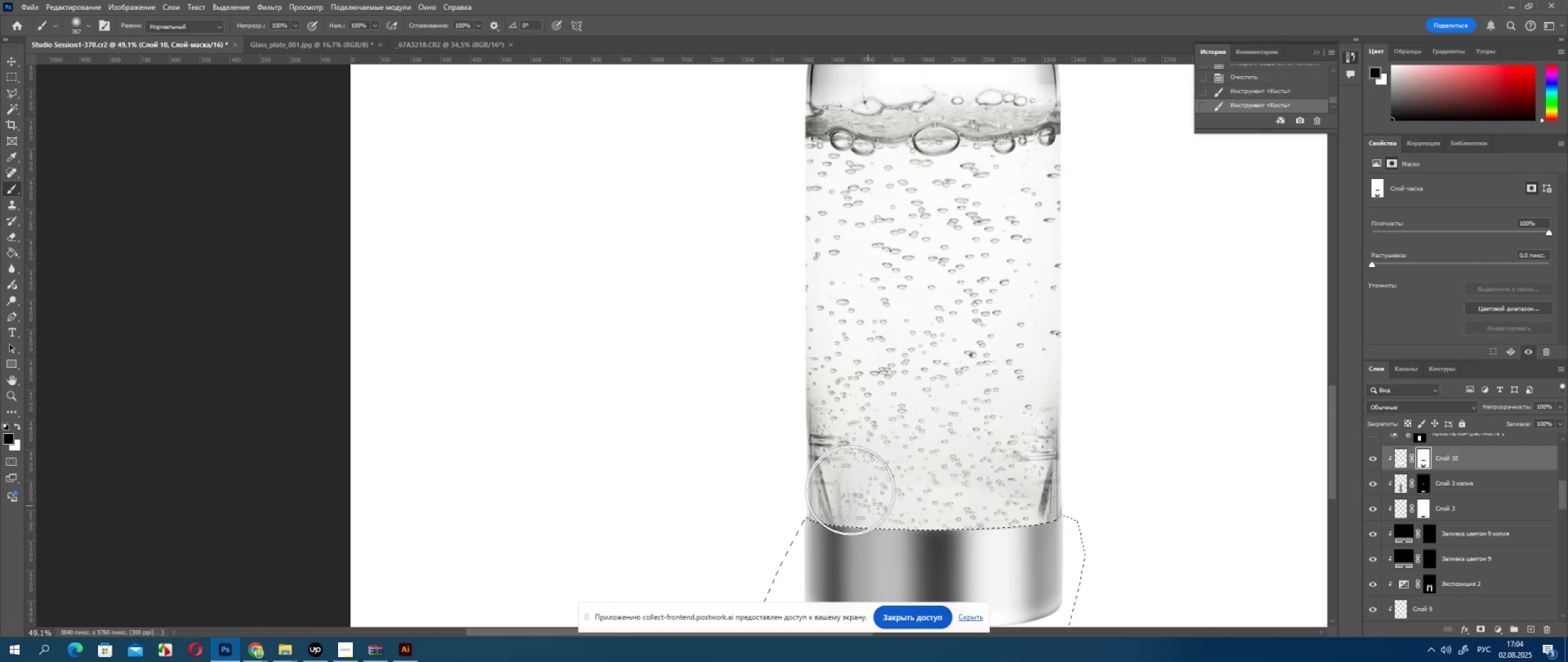 
hold_key(key=AltLeft, duration=0.42)
 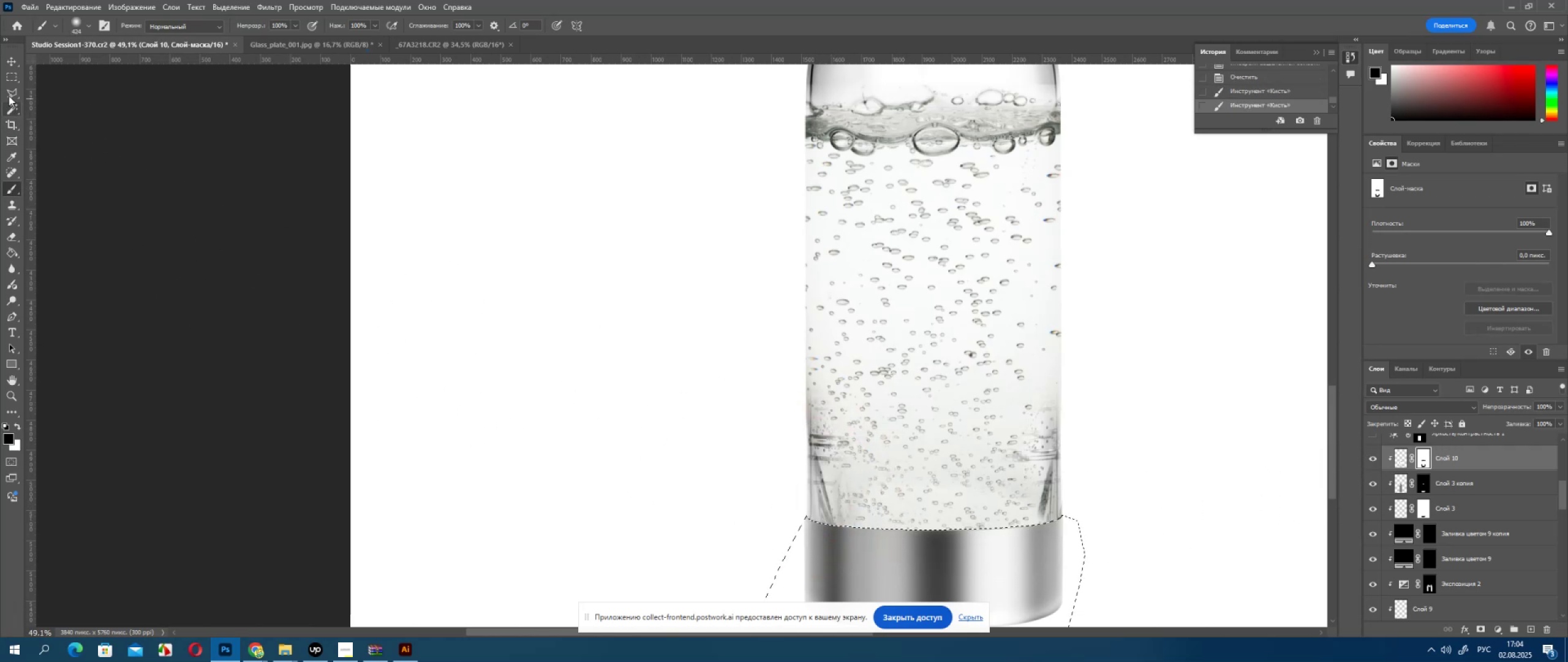 
double_click([169, 261])
 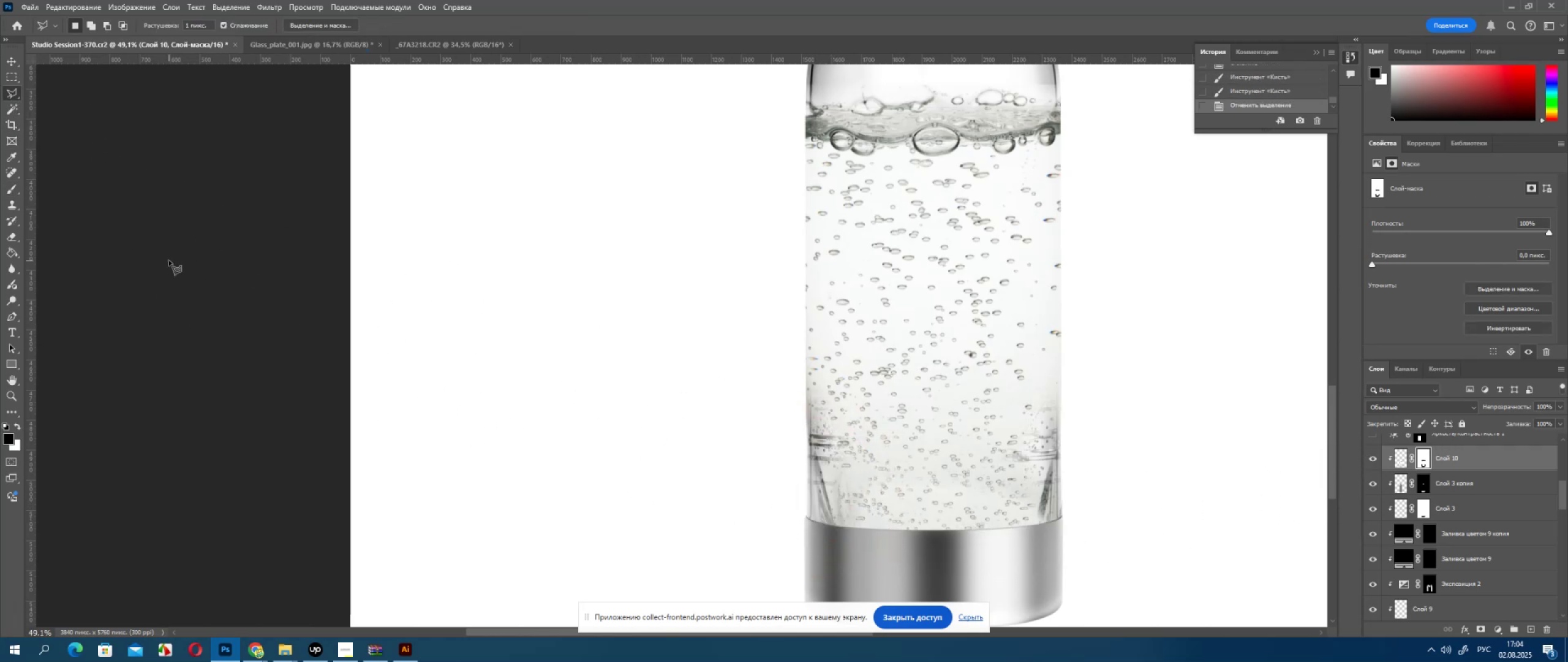 
triple_click([169, 261])
 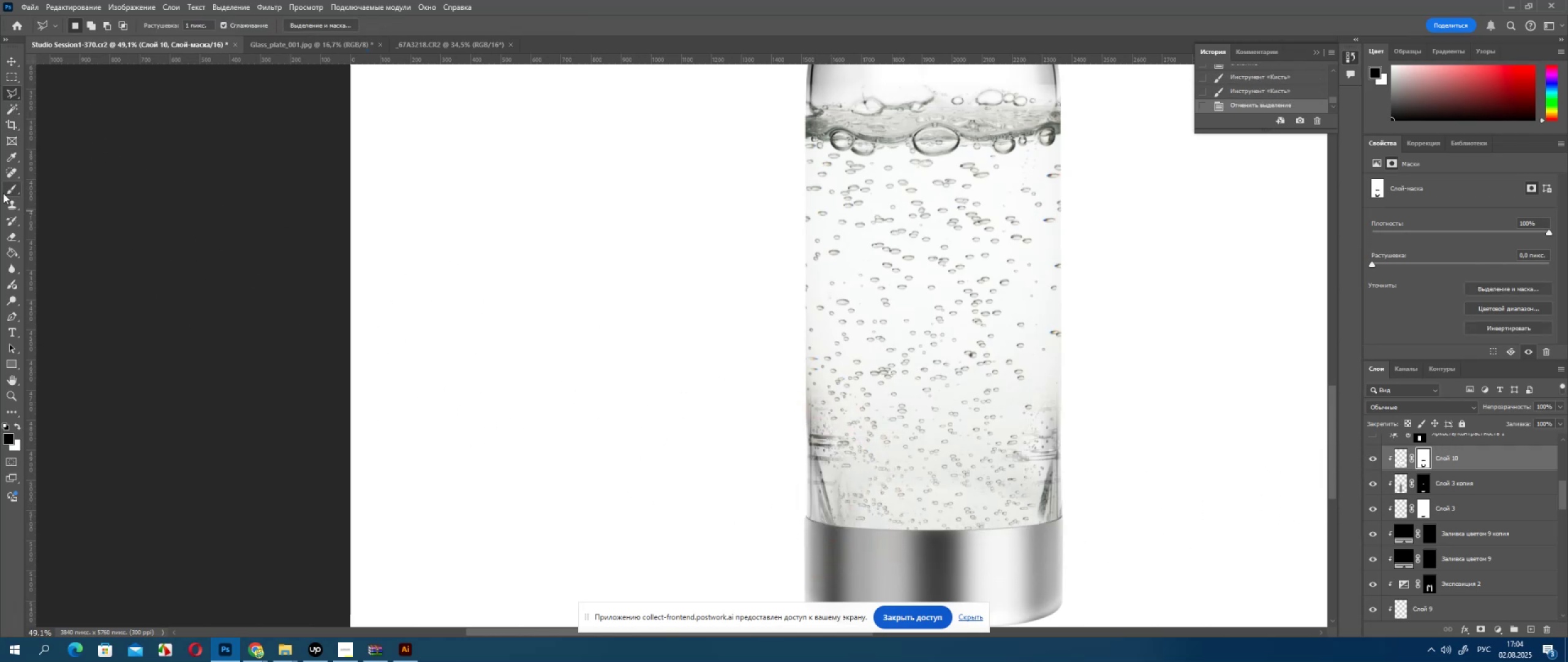 
left_click([3, 192])
 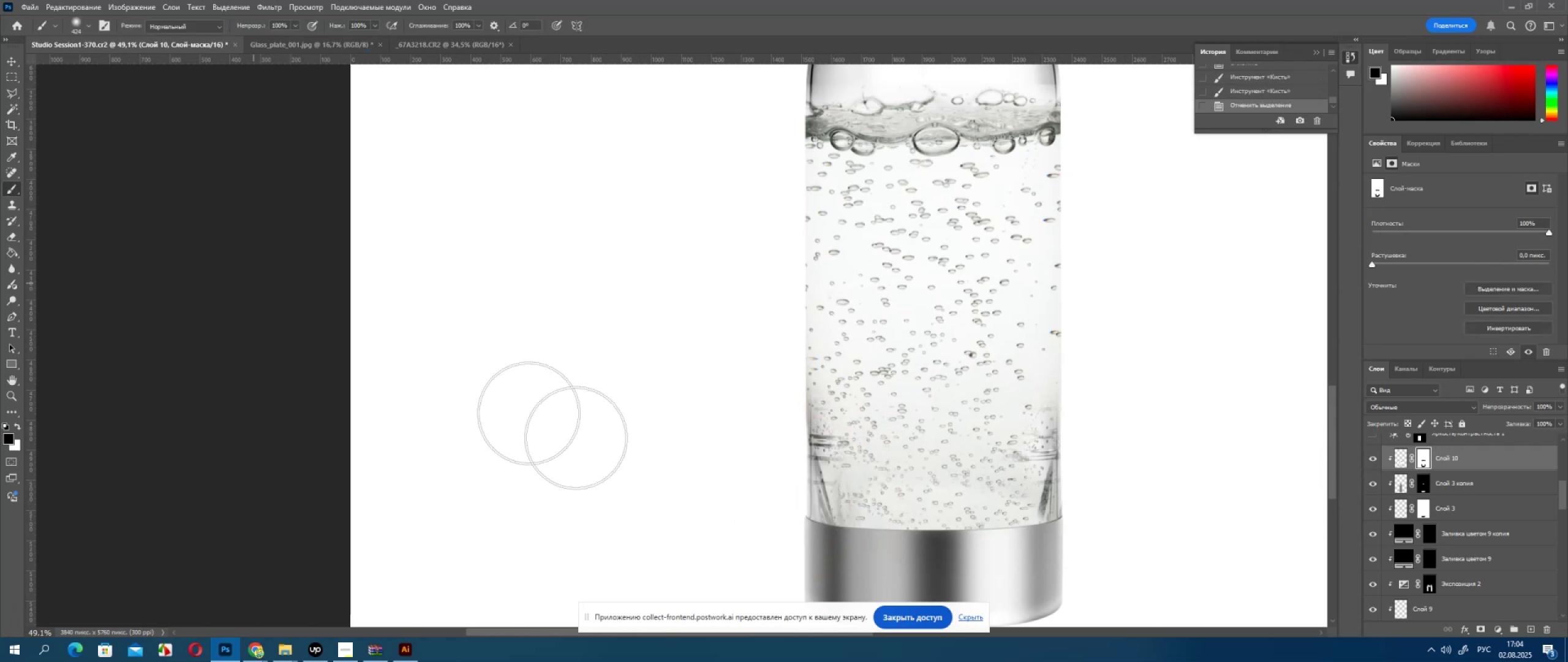 
hold_key(key=AltLeft, duration=0.48)
 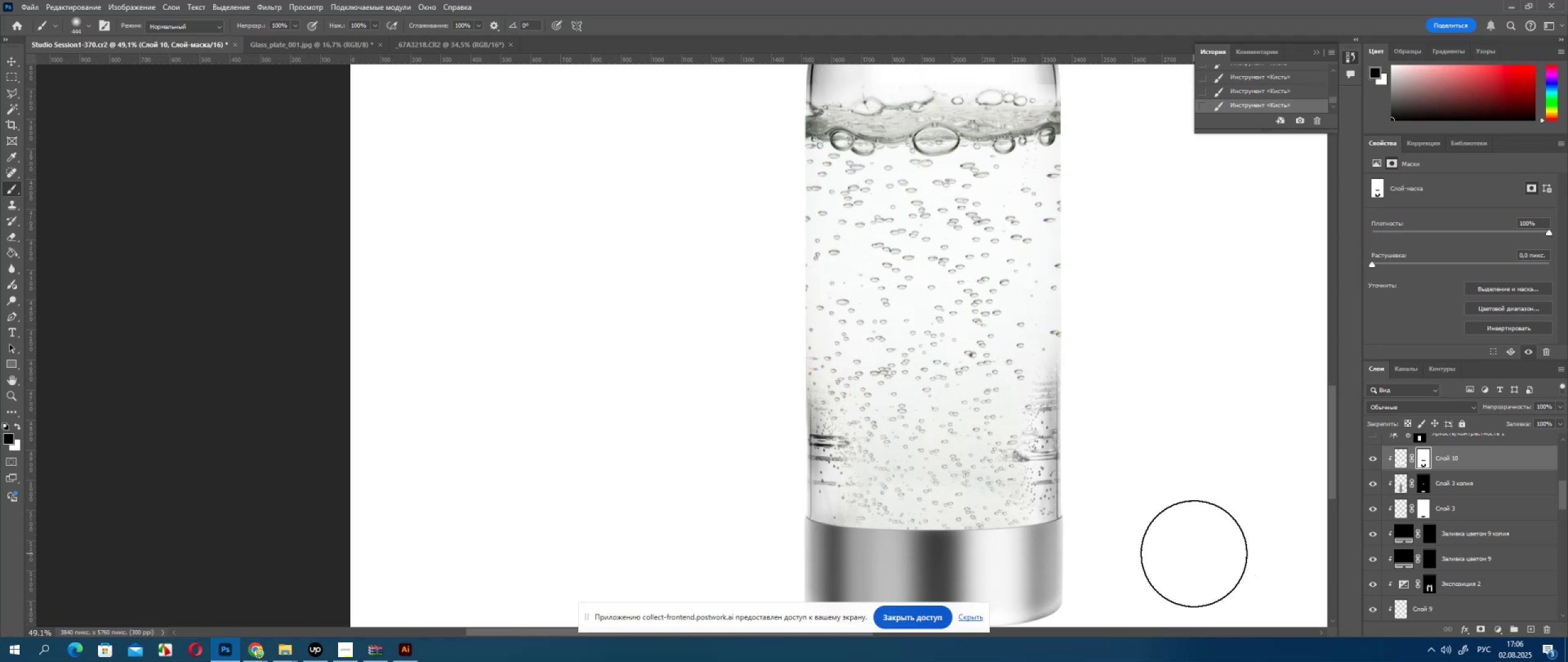 
wait(79.73)
 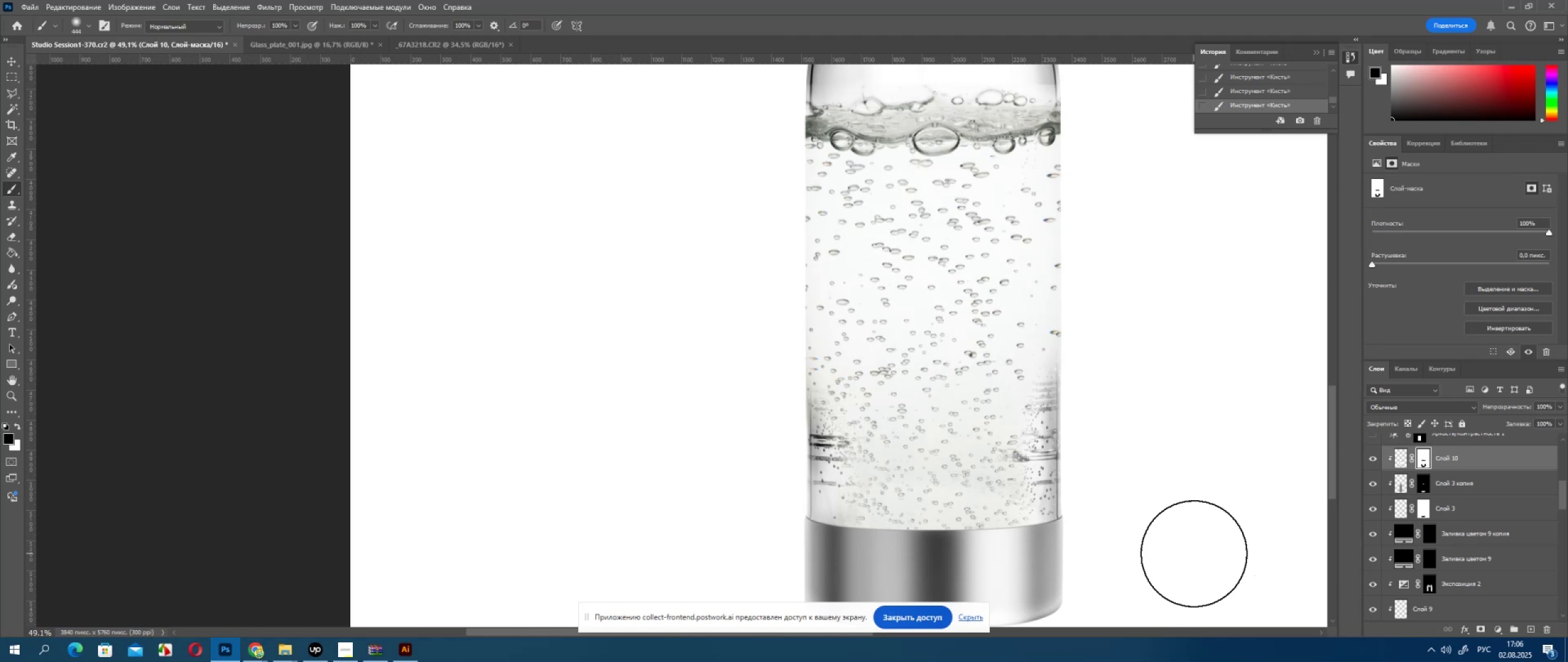 
left_click([195, 610])
 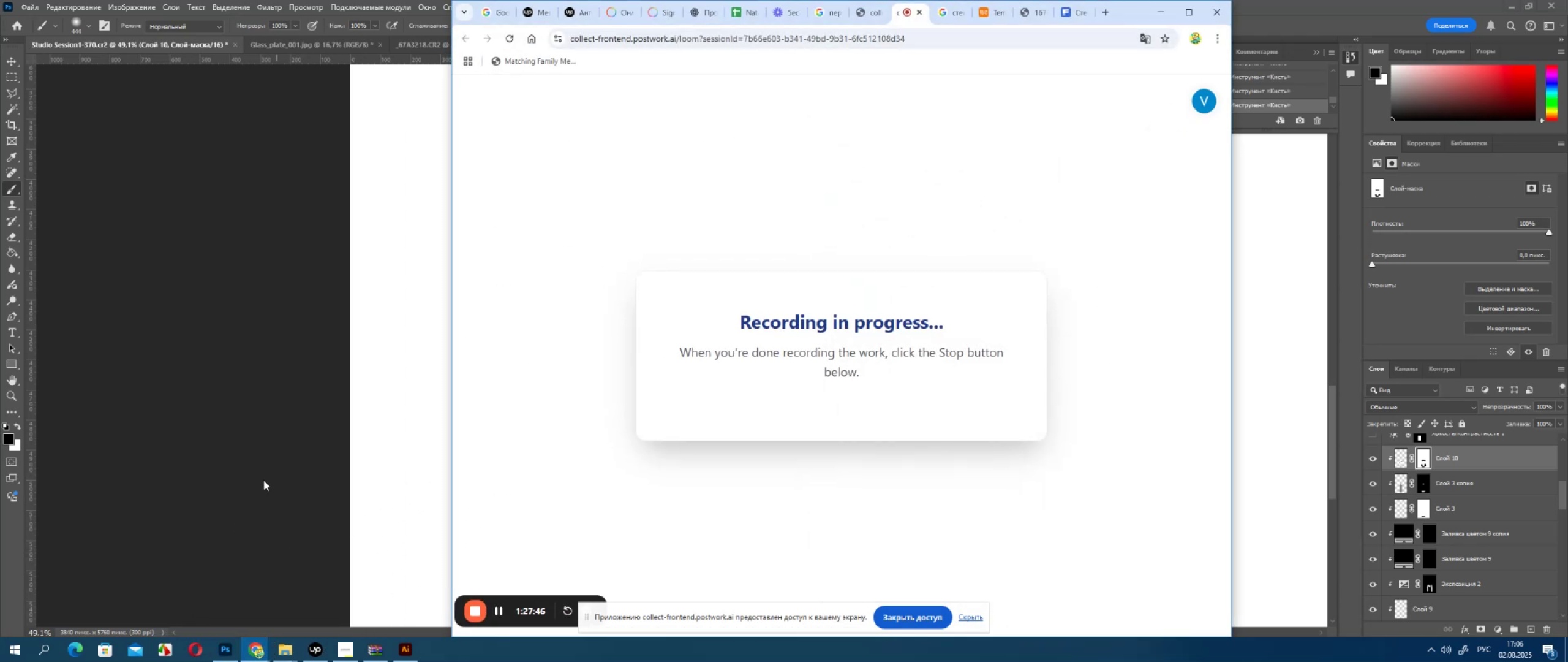 
left_click([265, 477])
 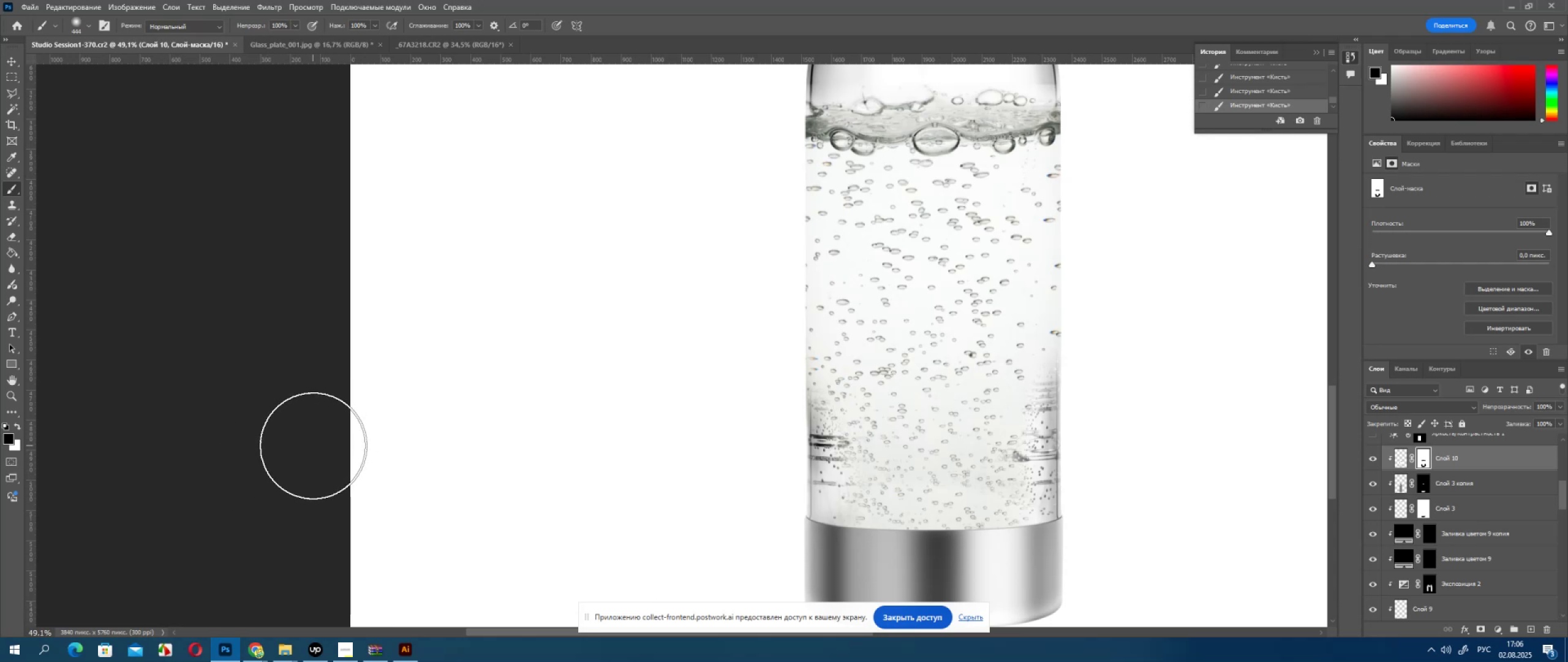 
wait(11.29)
 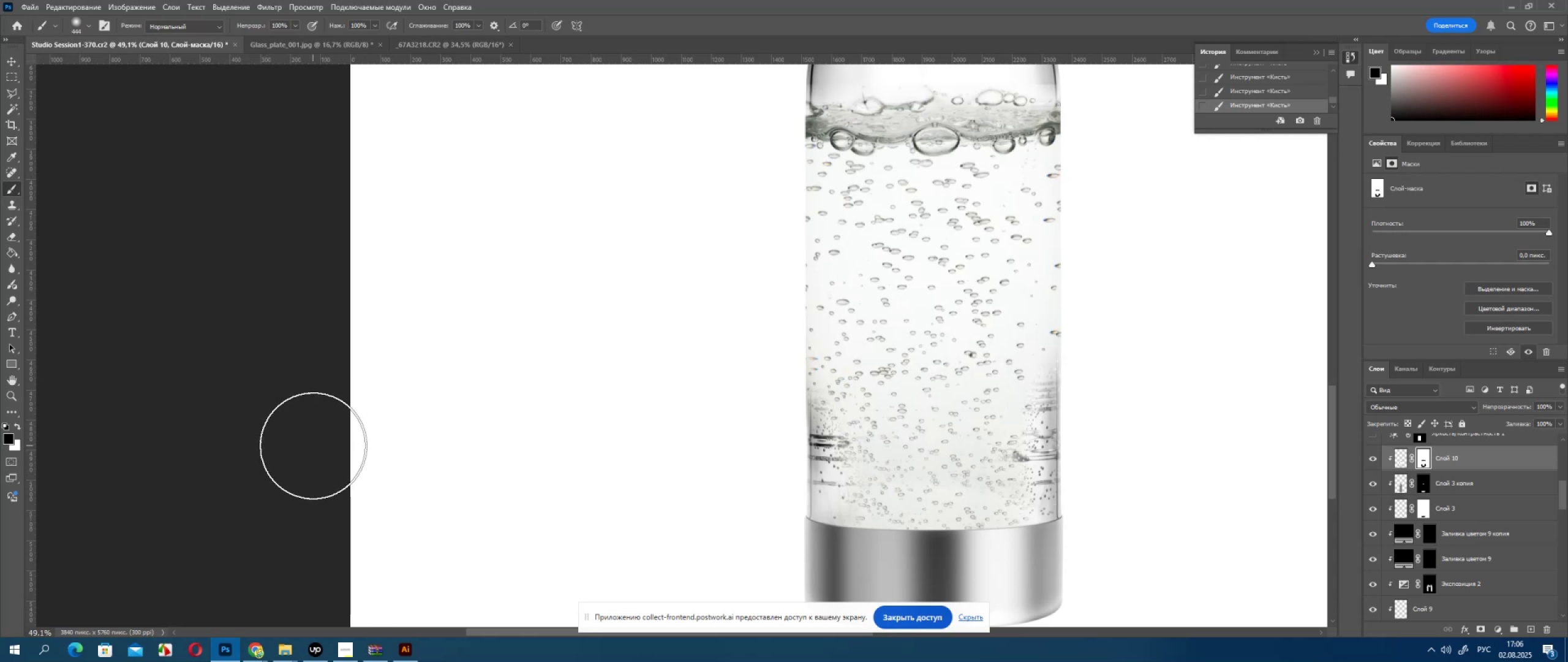 
left_click([1365, 456])
 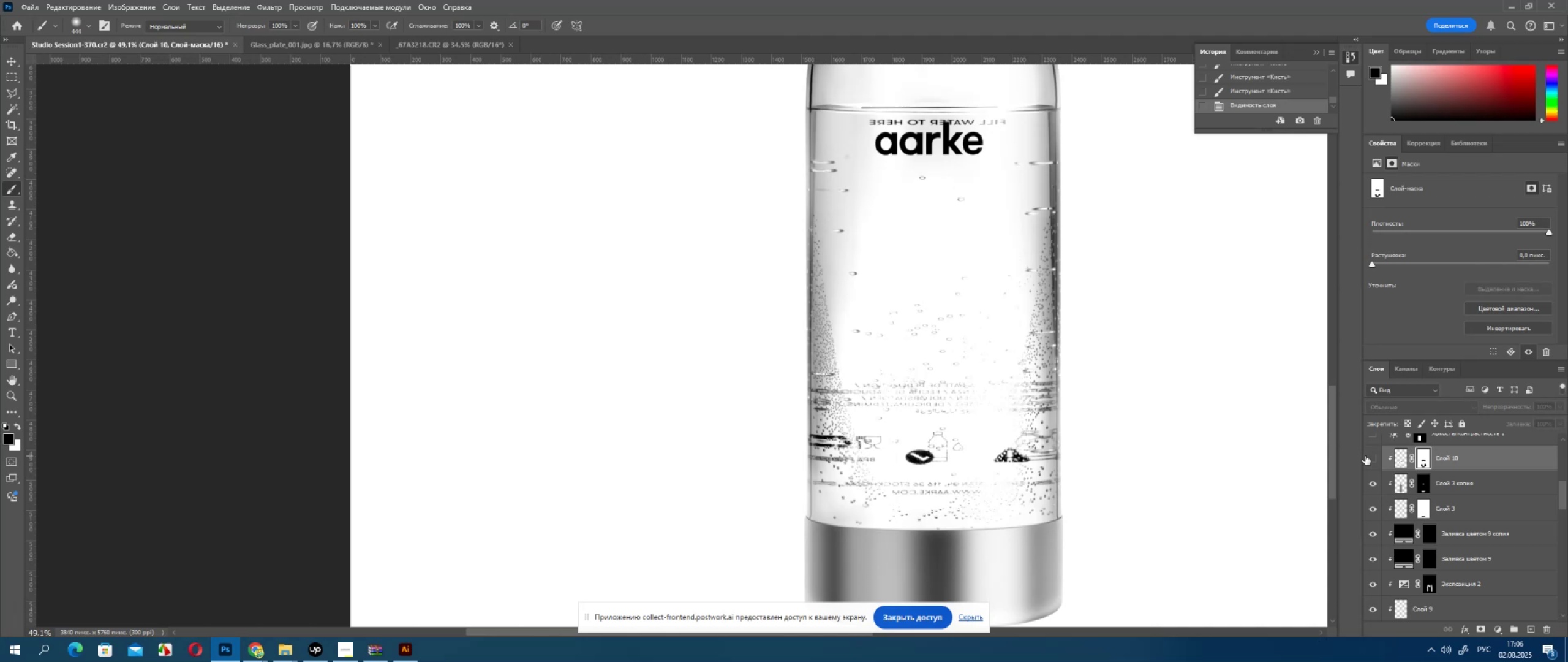 
left_click([1365, 456])
 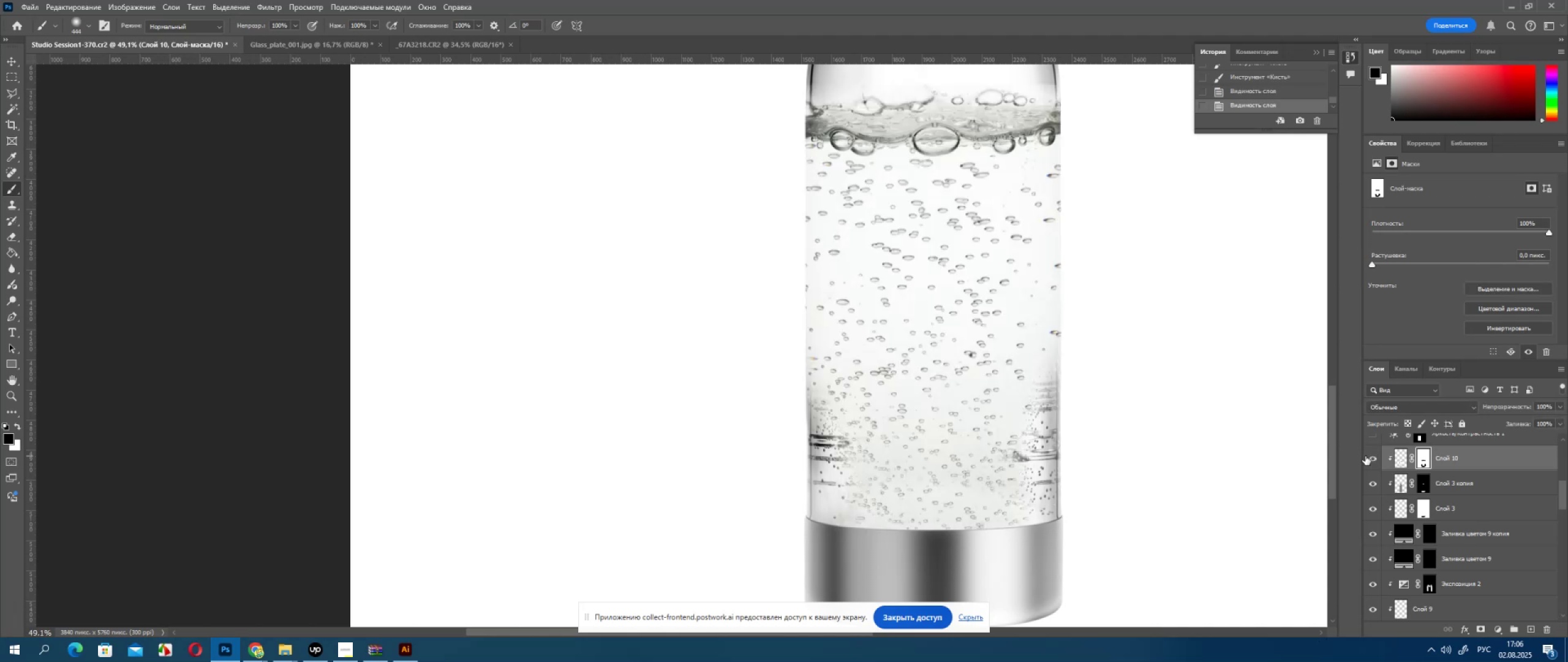 
left_click([1365, 456])
 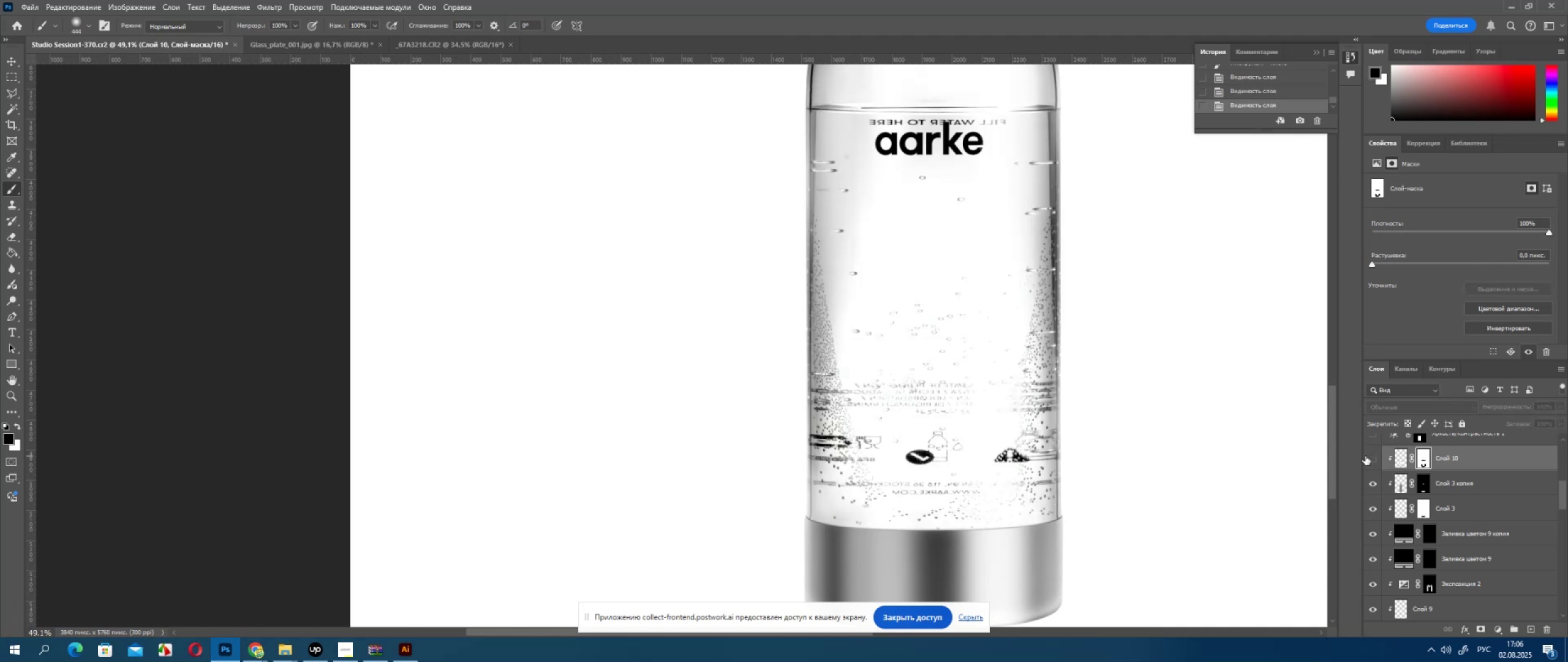 
left_click([1365, 456])
 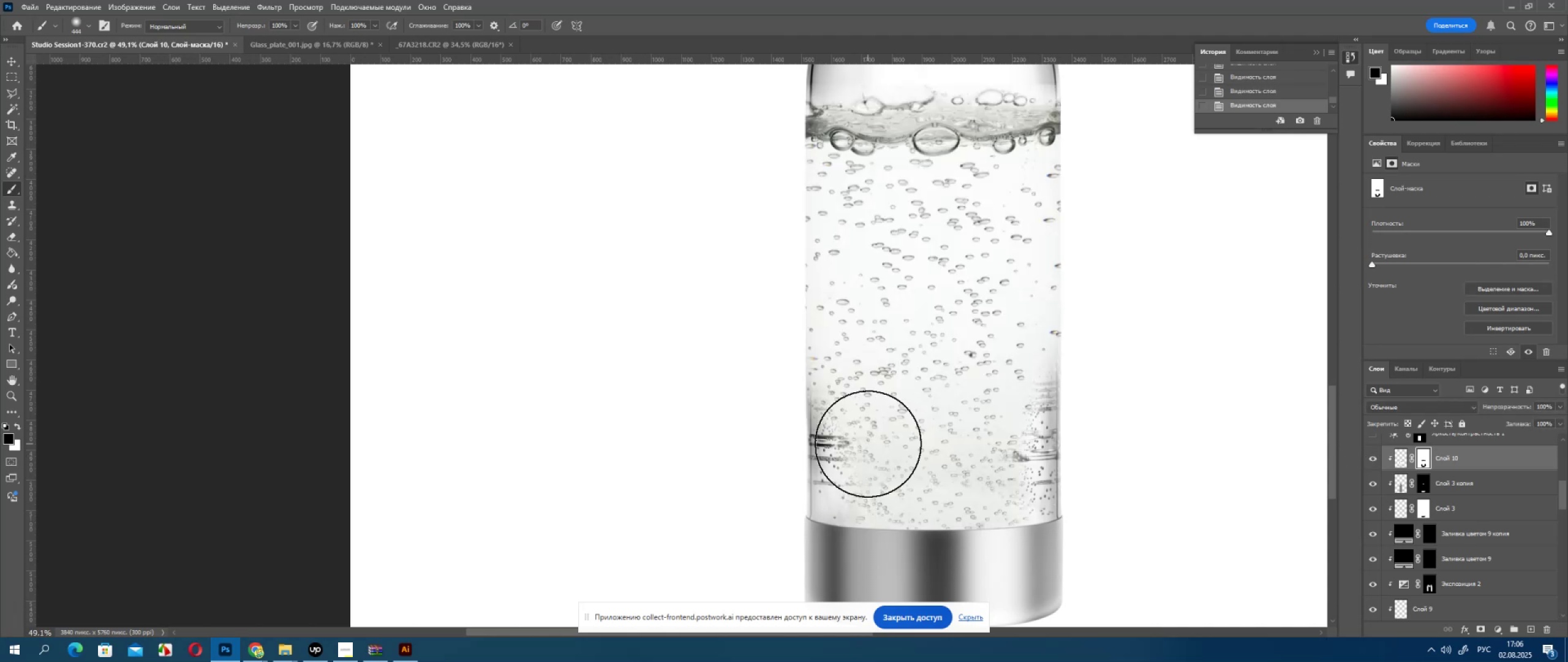 
hold_key(key=AltLeft, duration=0.48)
 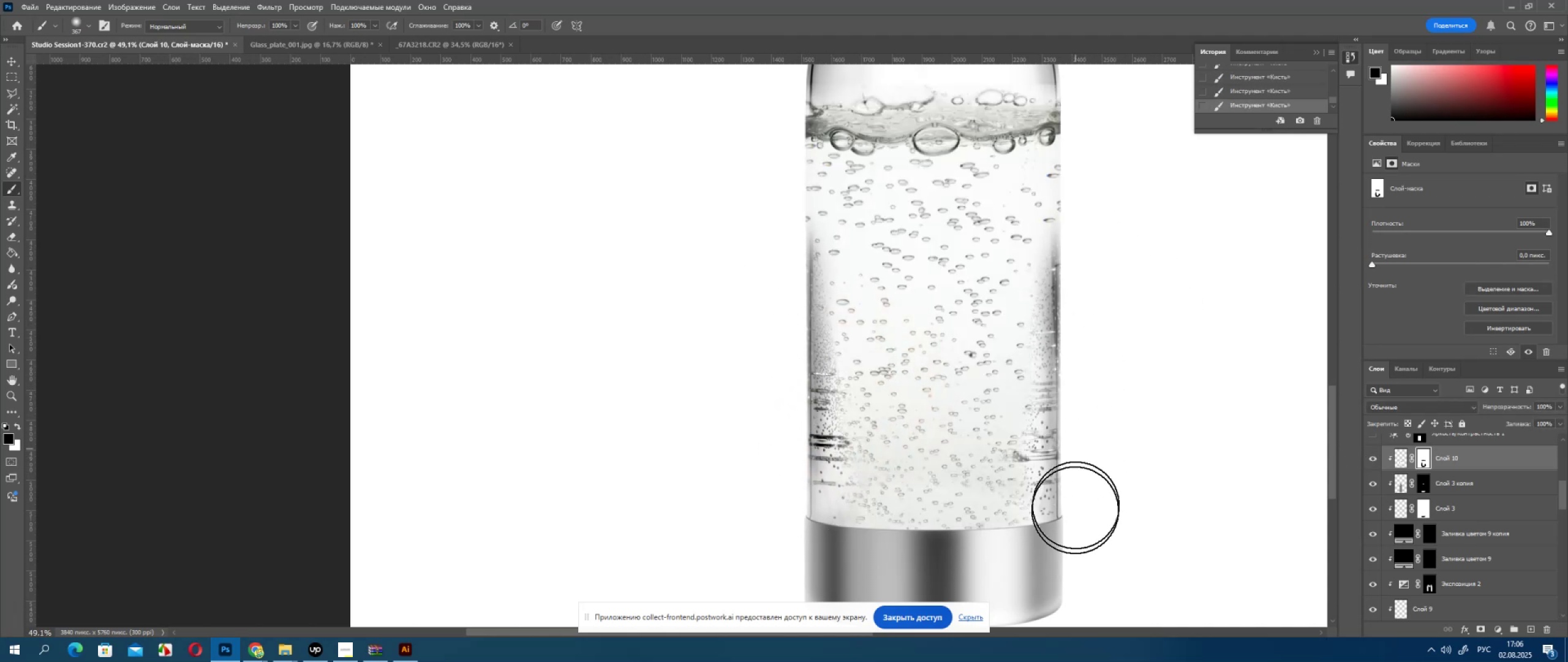 
wait(7.78)
 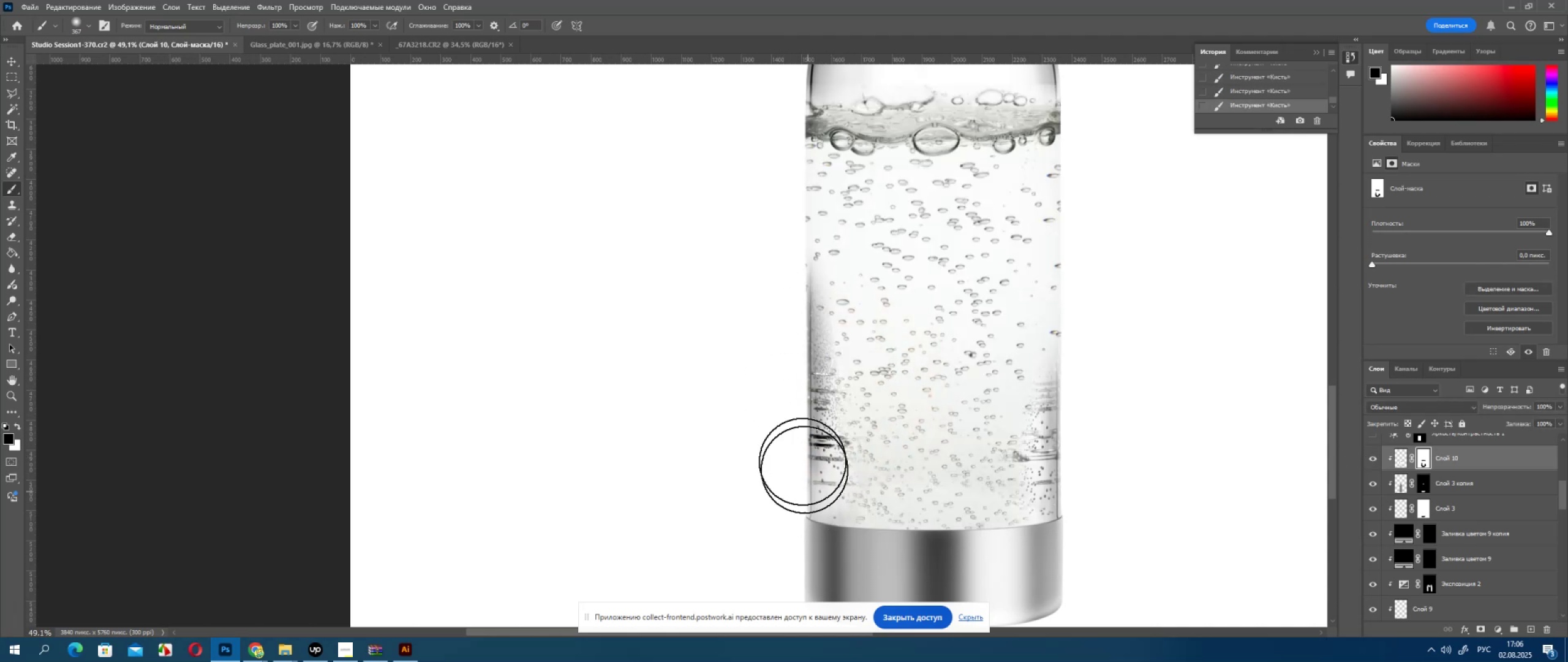 
left_click([1370, 460])
 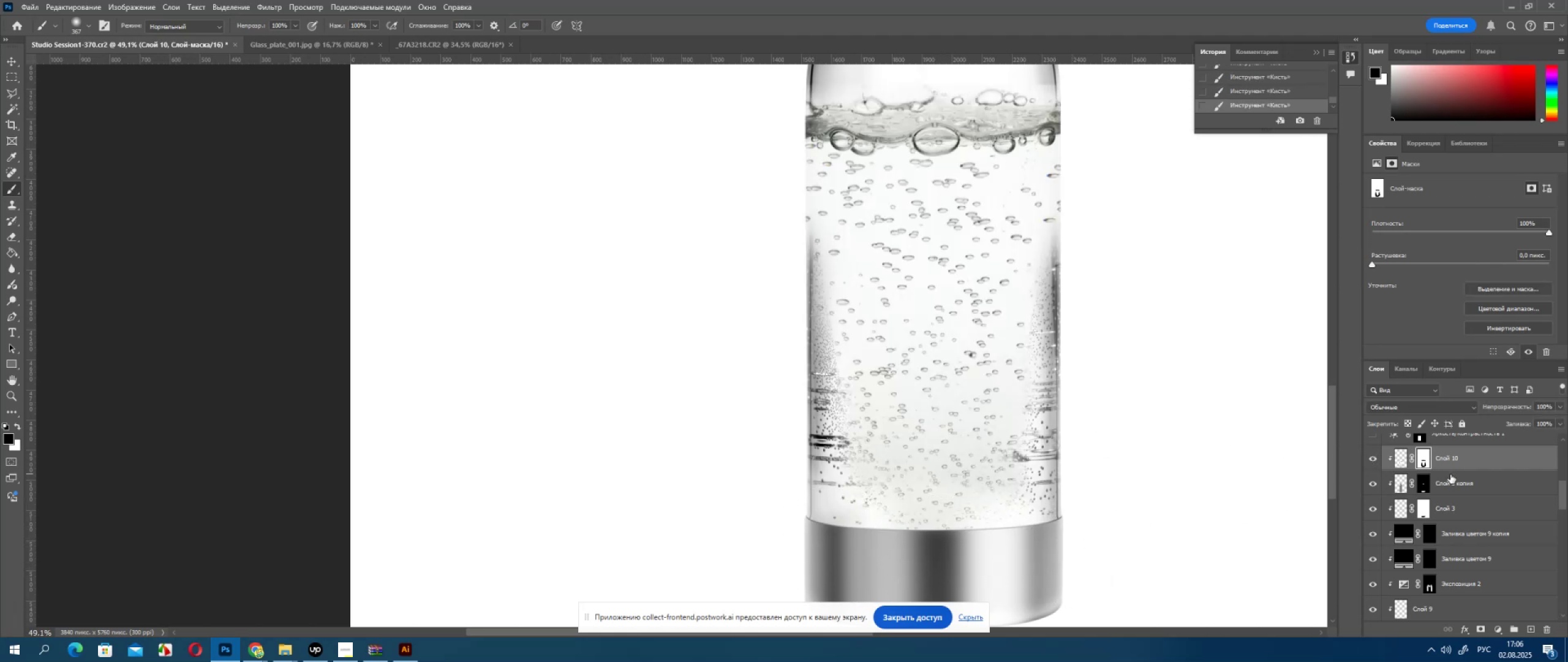 
double_click([1412, 460])
 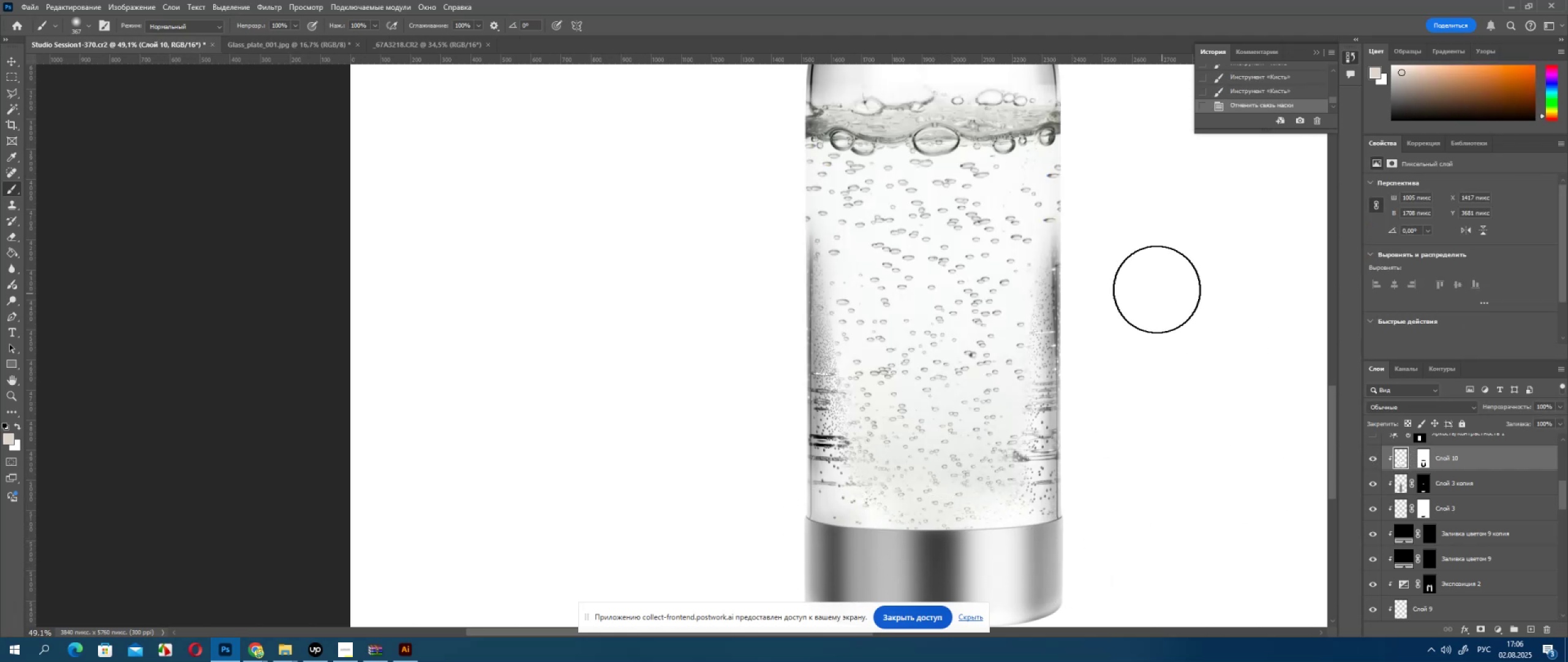 
hold_key(key=Space, duration=0.5)
 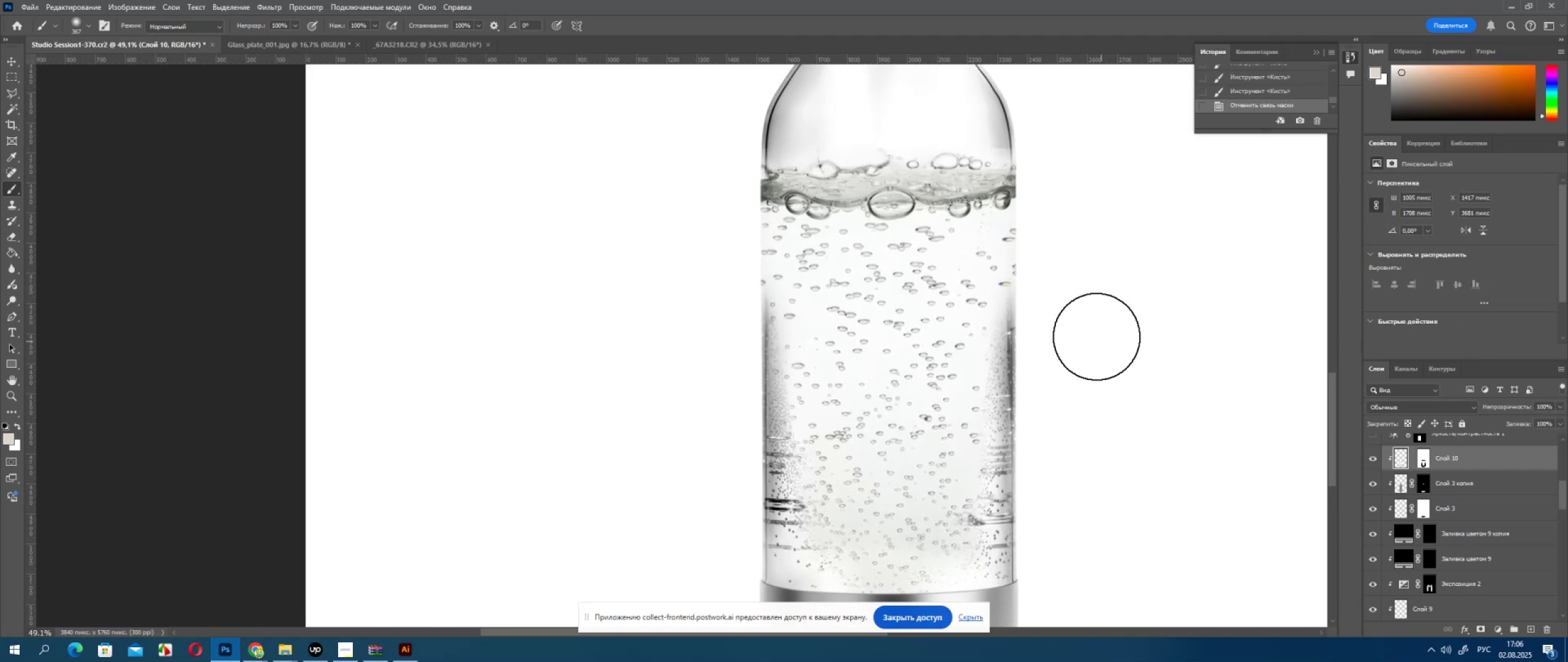 
key(Control+T)
 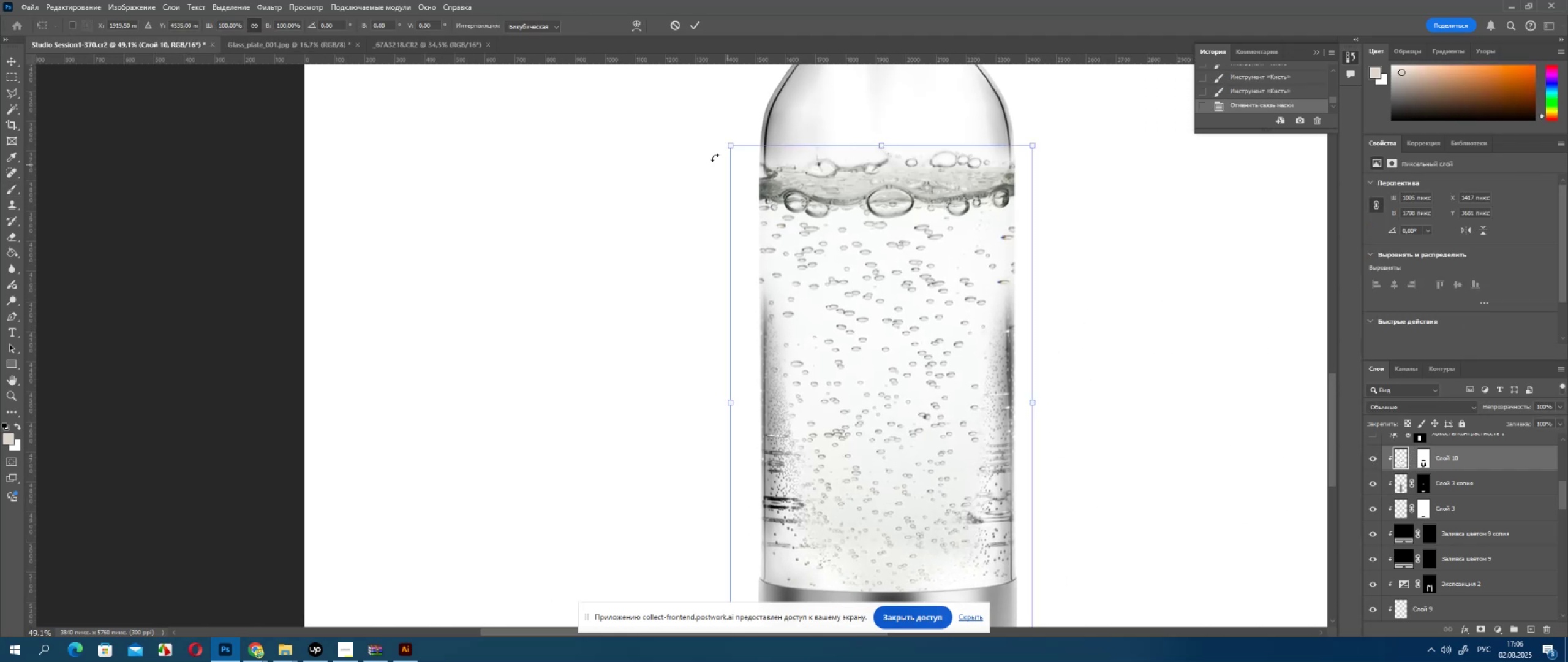 
key(Shift+ShiftLeft)
 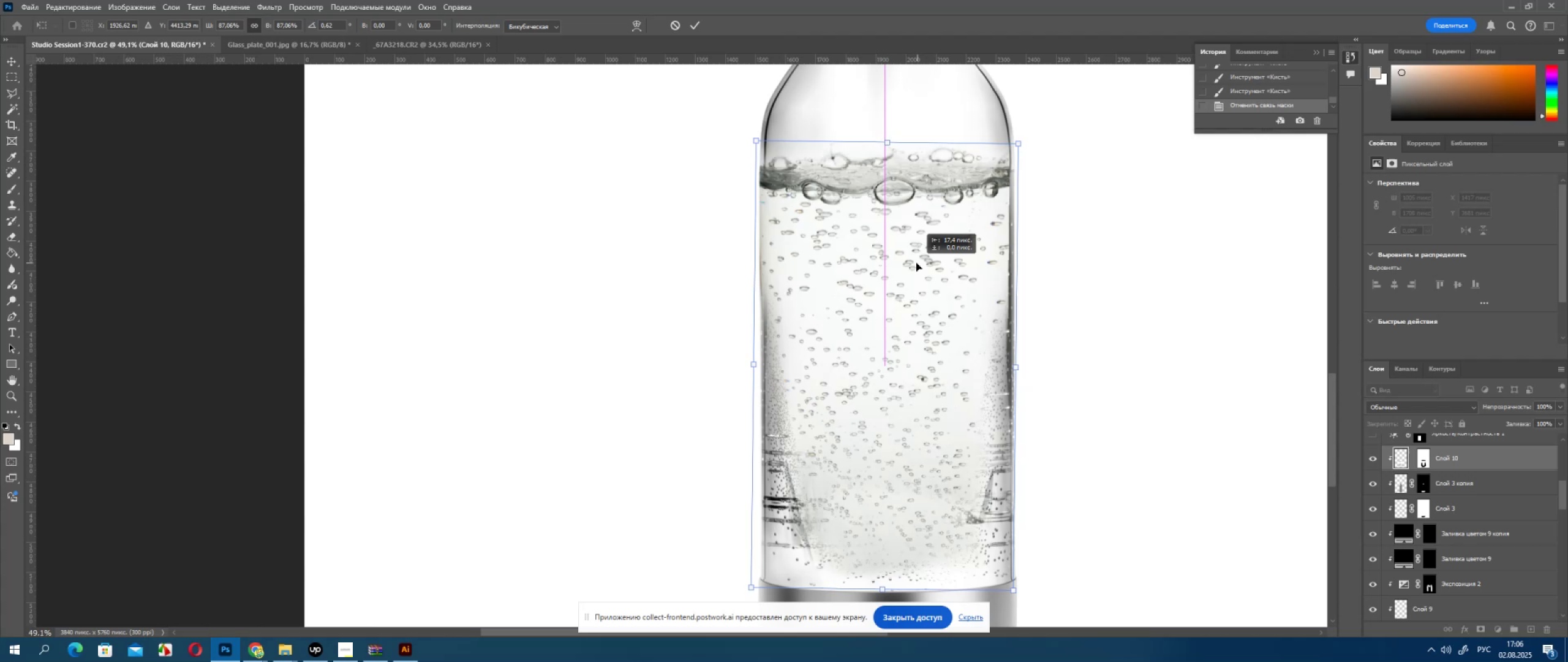 
wait(19.58)
 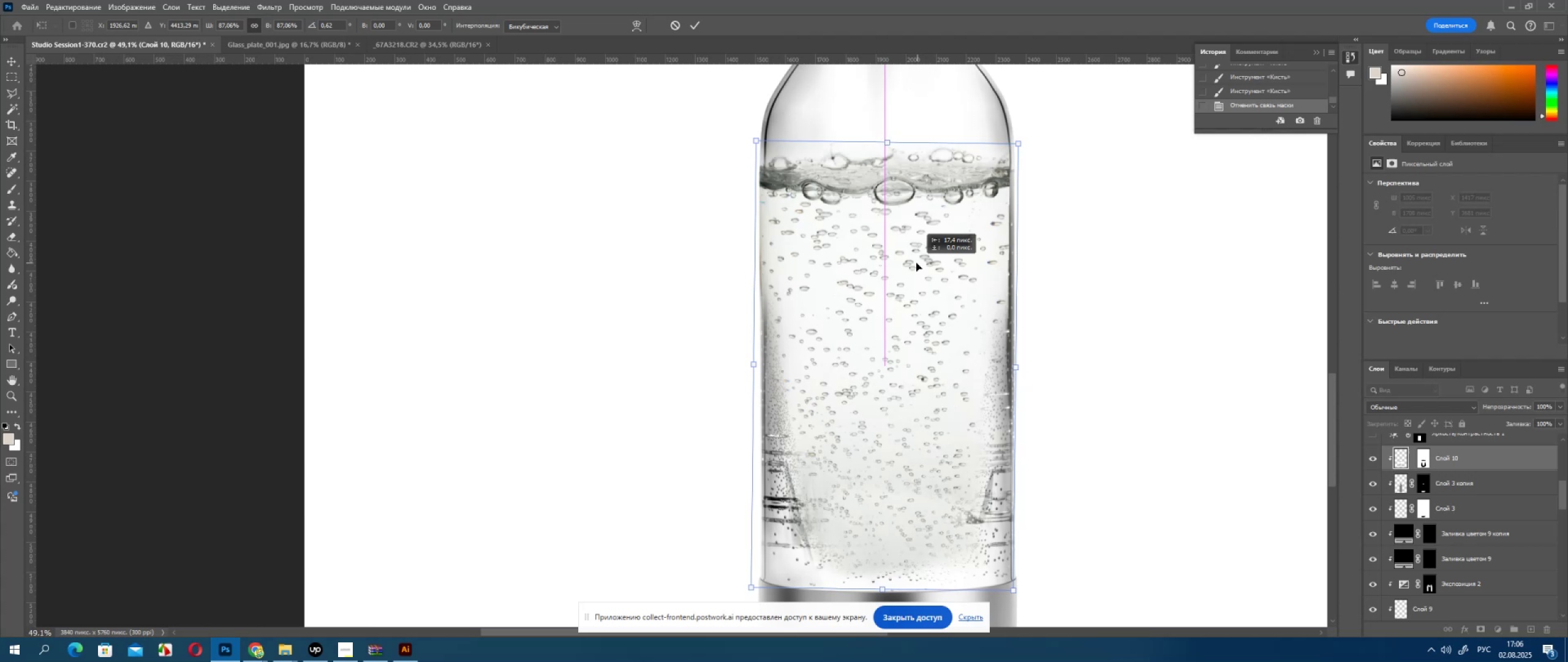 
left_click([419, 44])
 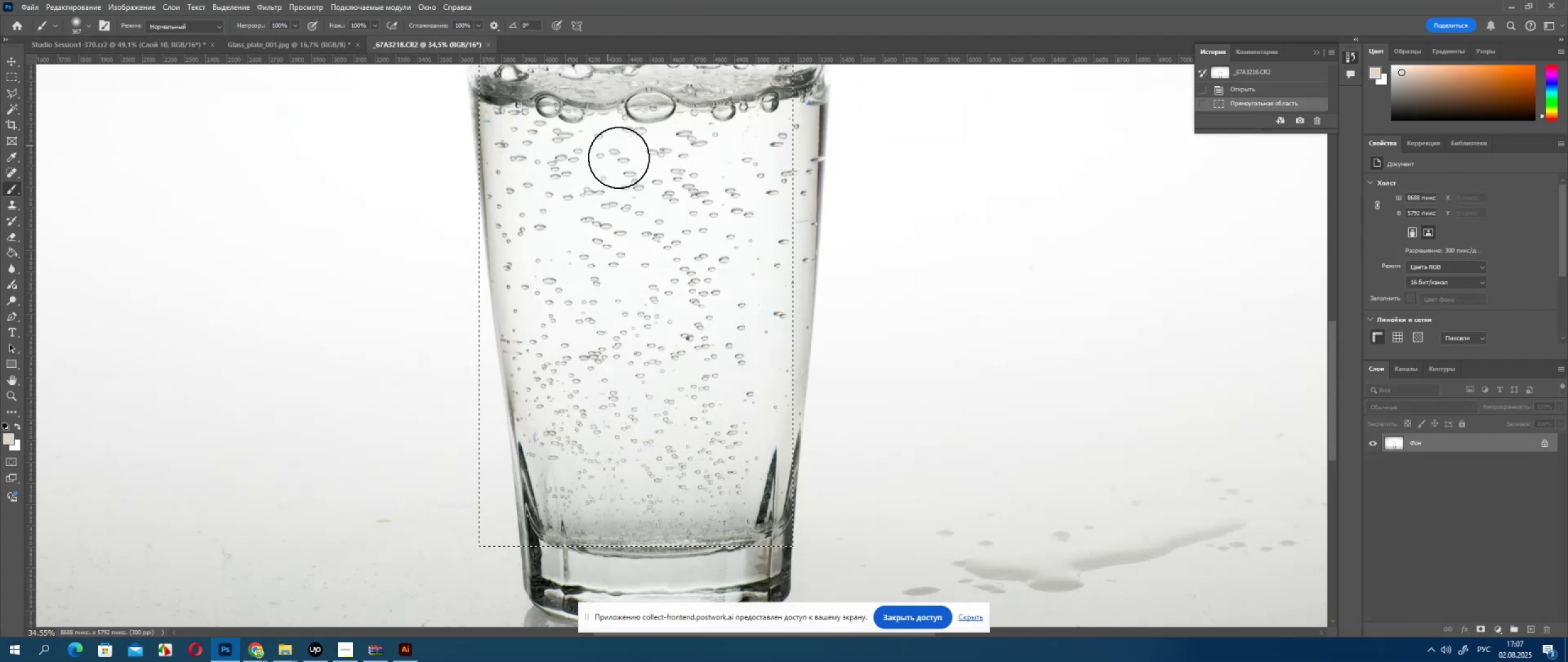 
key(Alt+AltLeft)
 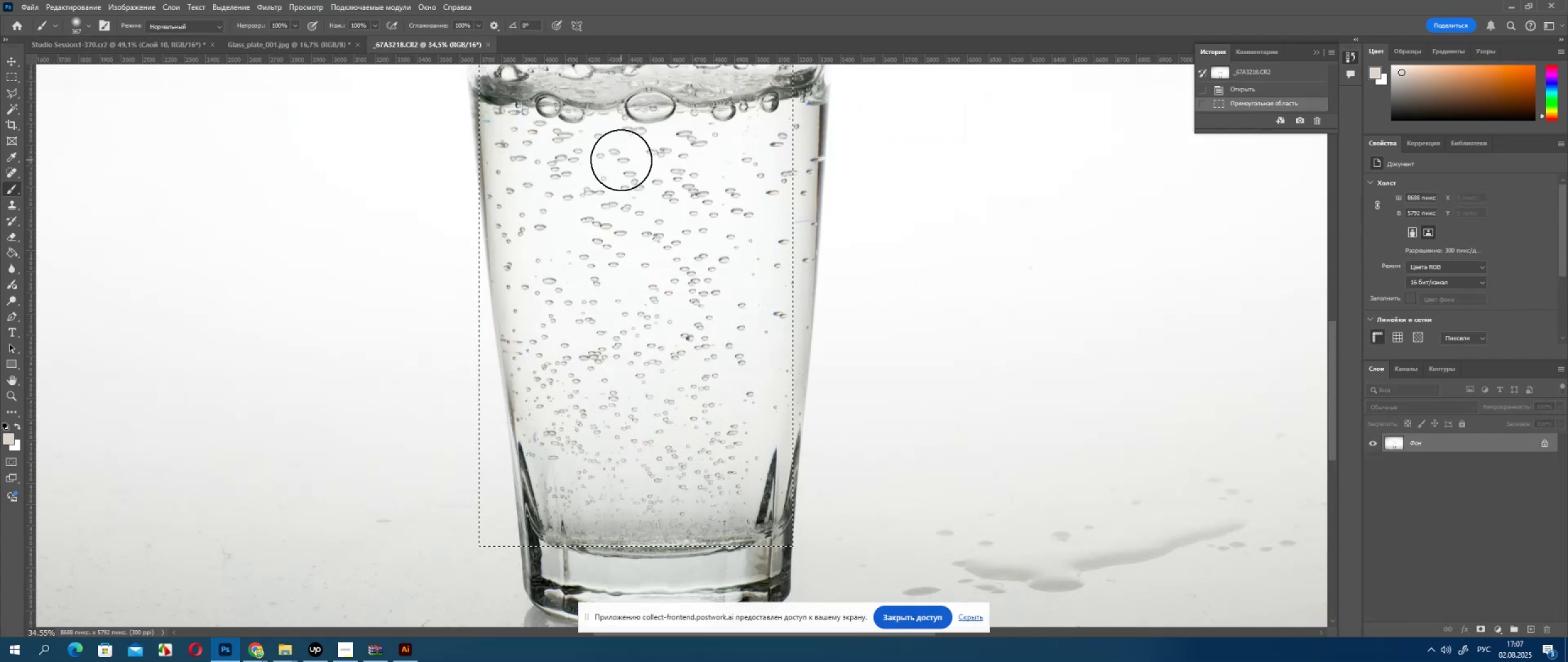 
scroll: coordinate [622, 161], scroll_direction: down, amount: 6.0
 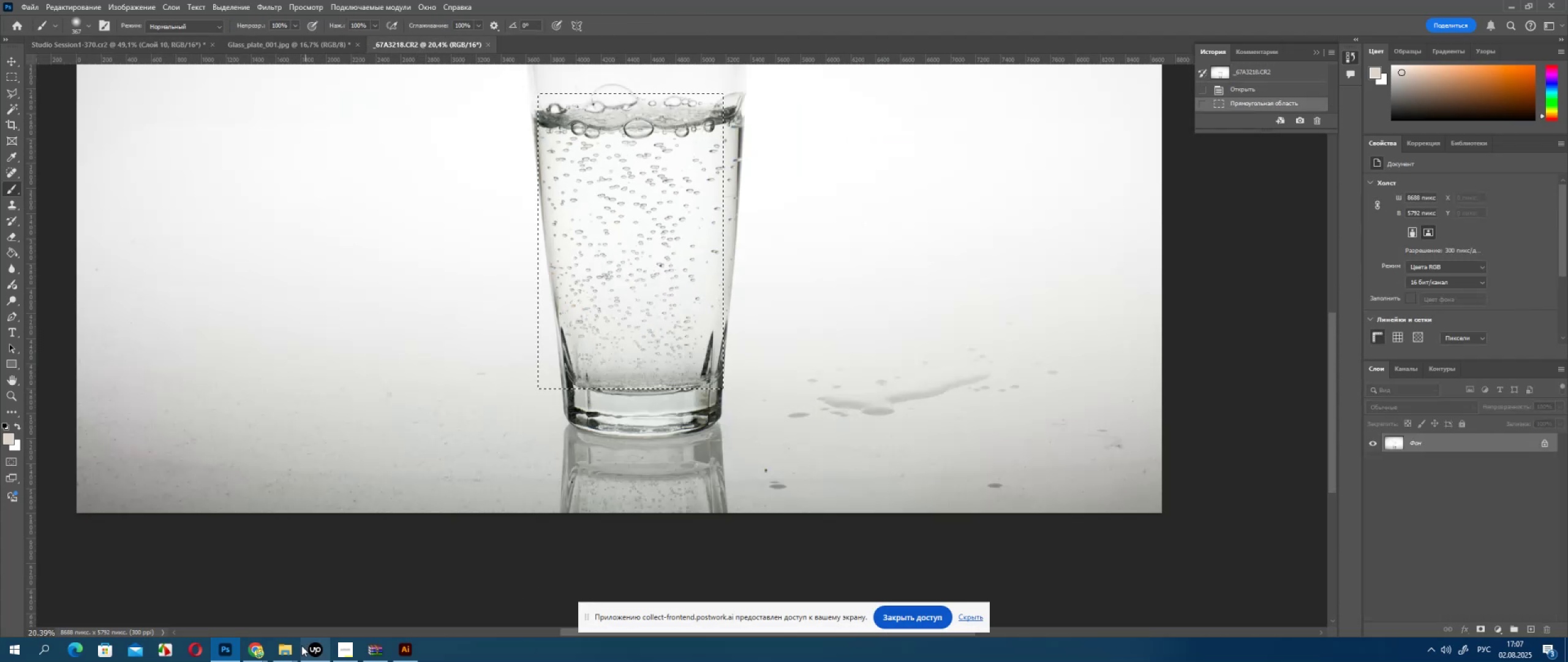 
left_click([285, 658])
 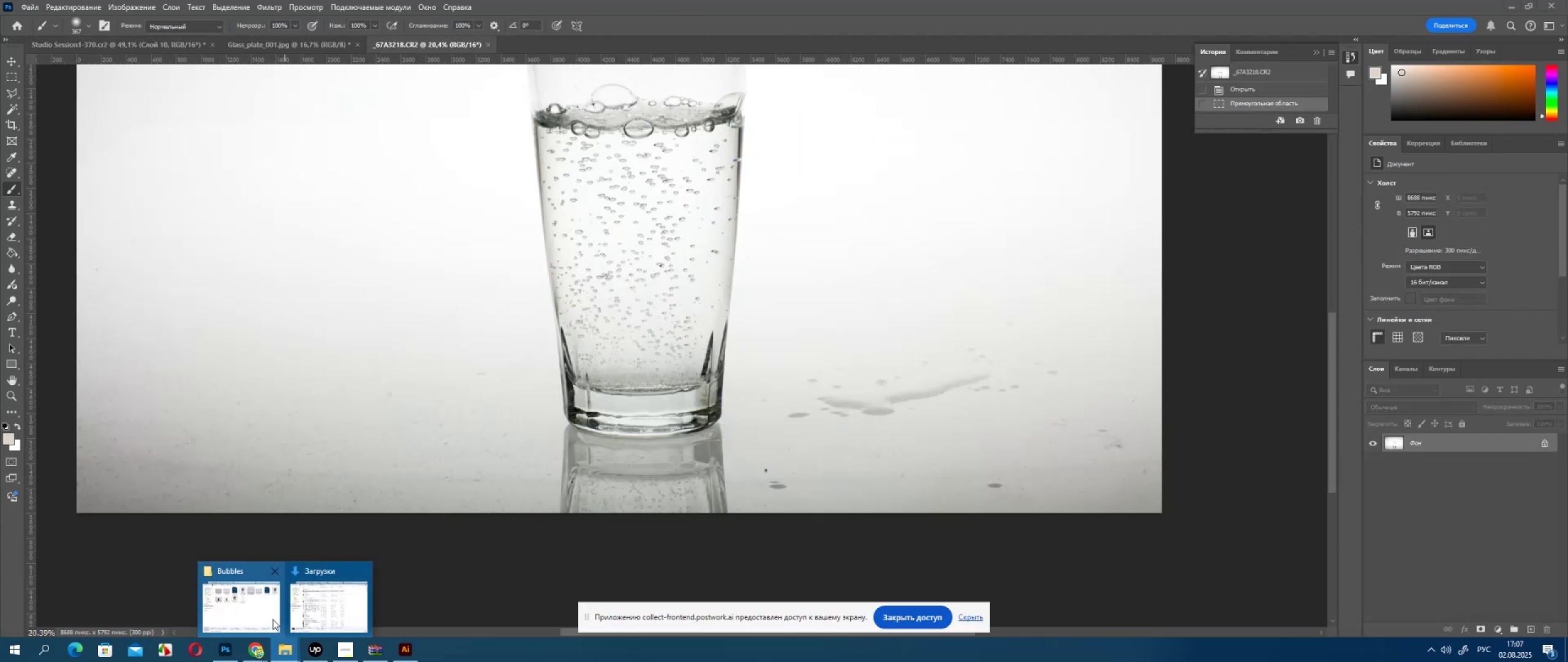 
left_click([269, 618])
 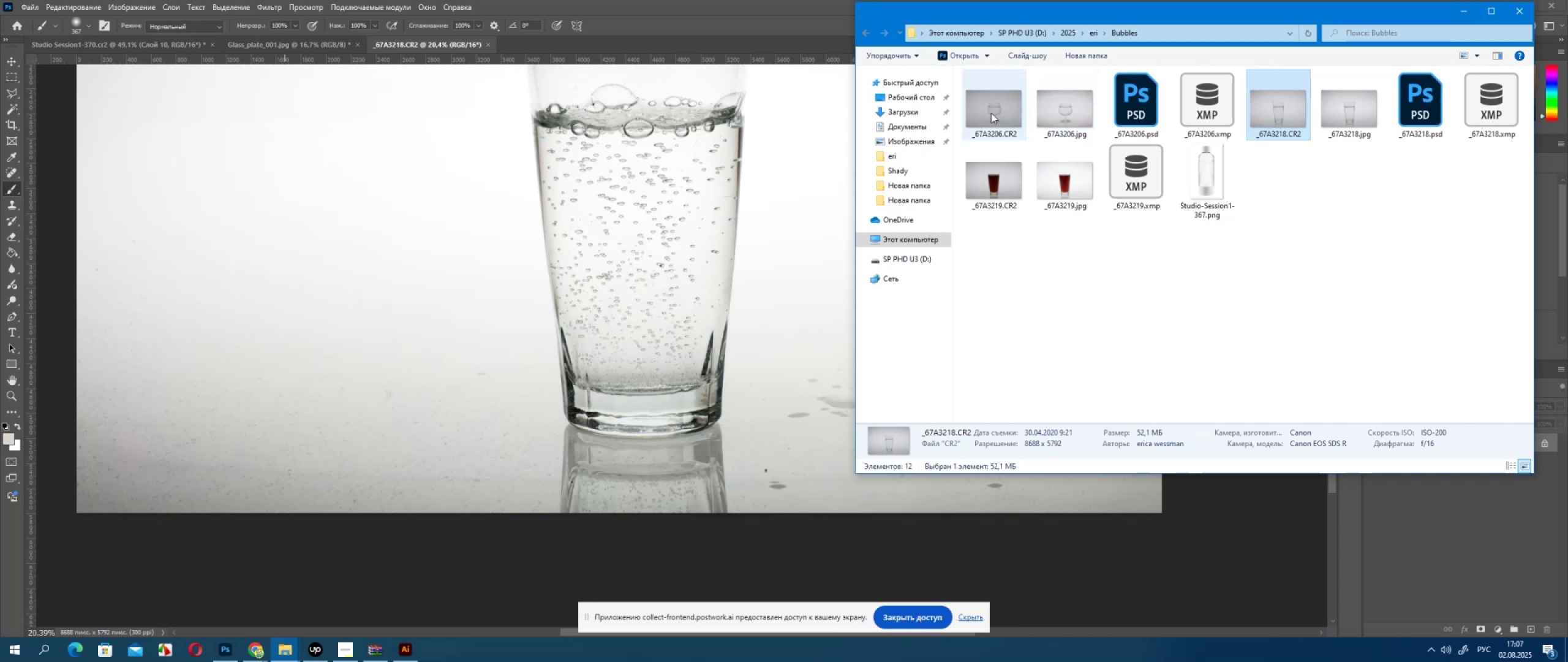 
wait(5.06)
 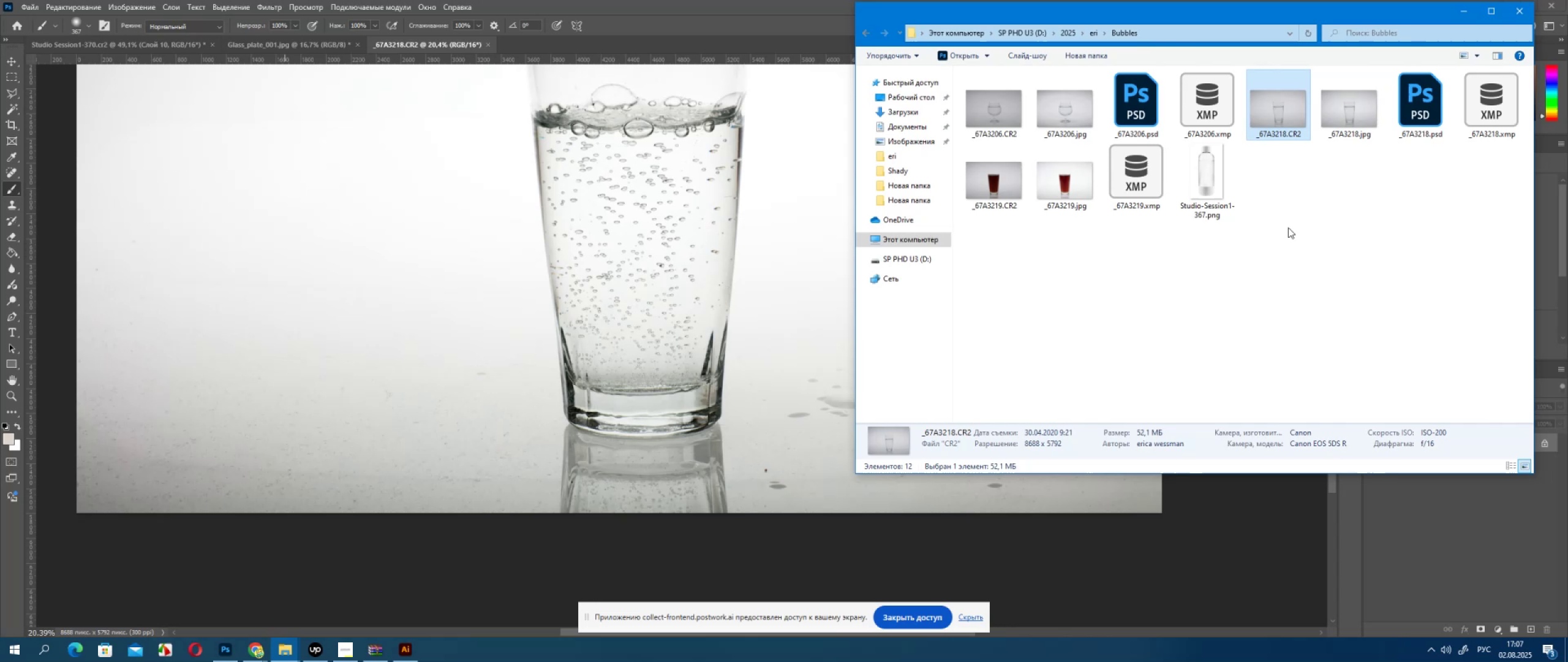 
double_click([991, 113])
 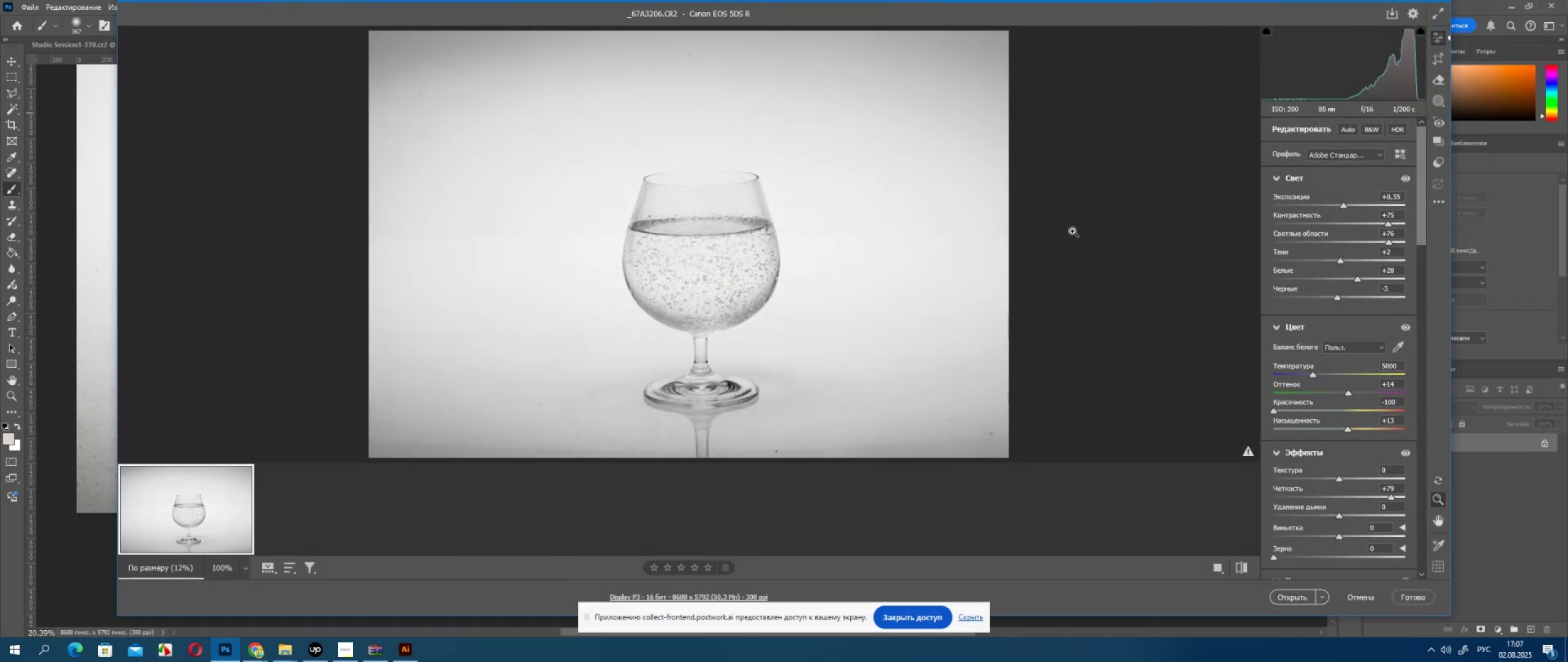 
wait(7.63)
 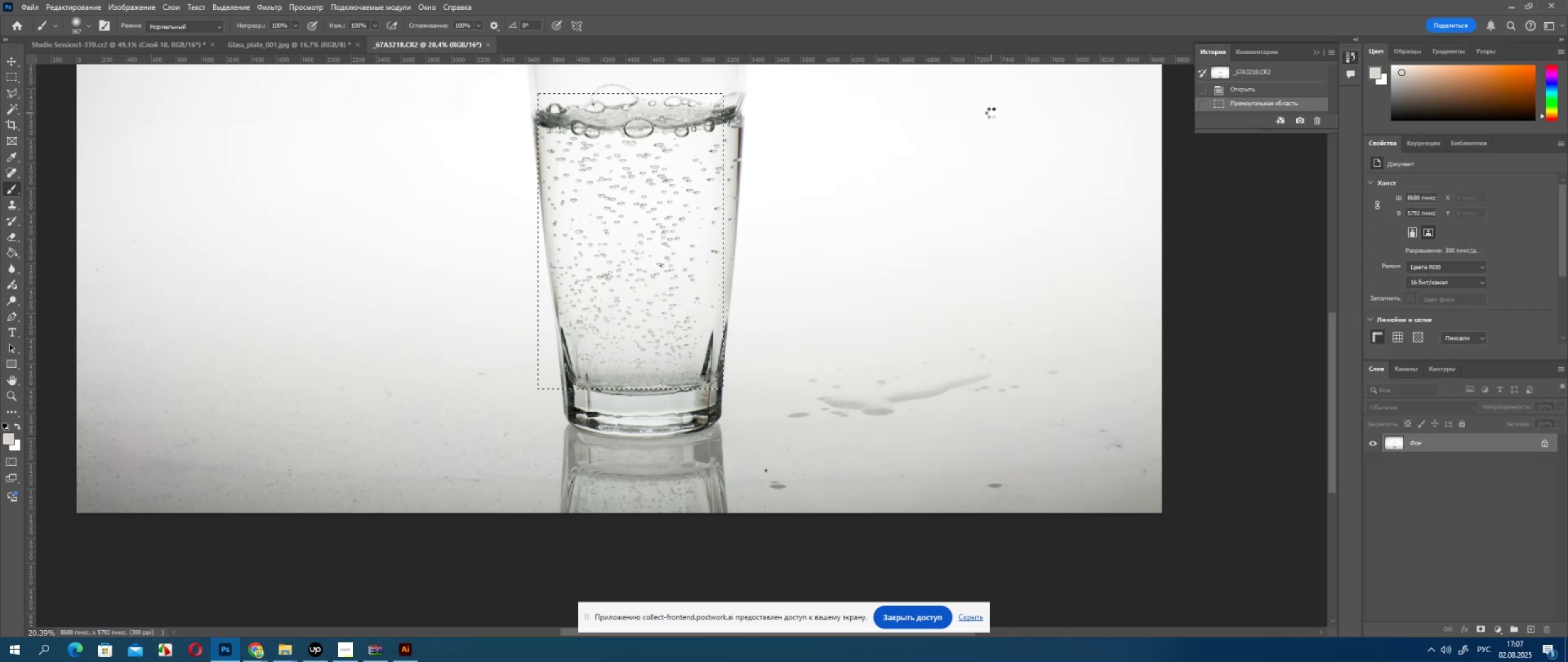 
left_click([1297, 599])
 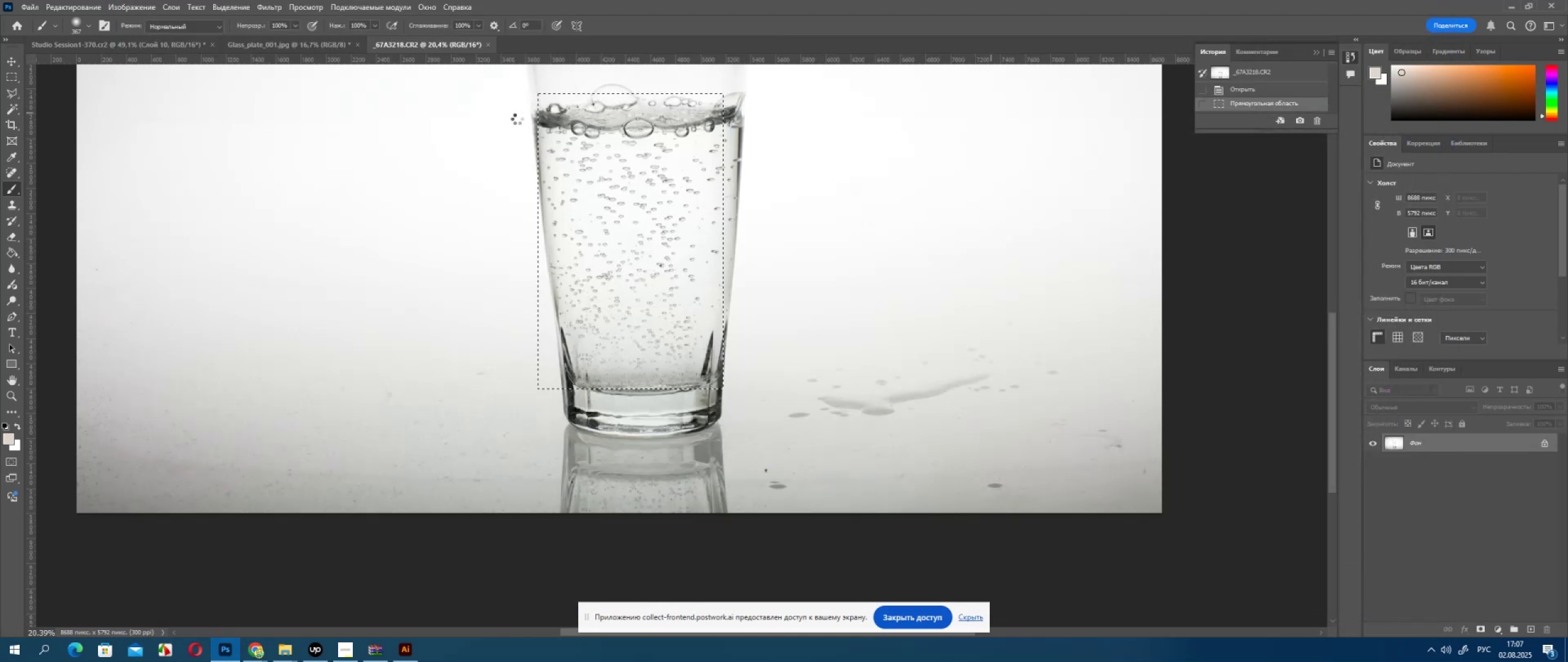 
wait(6.29)
 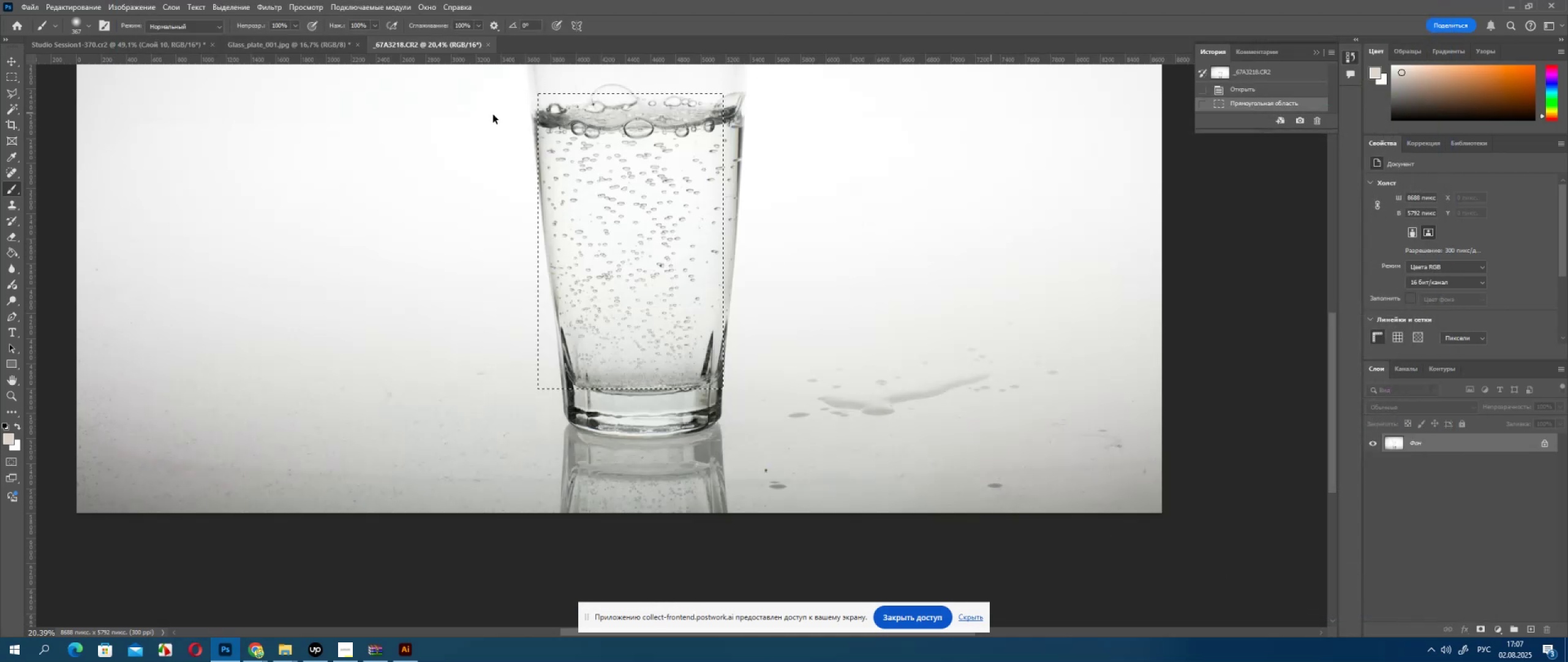 
left_click([845, 287])
 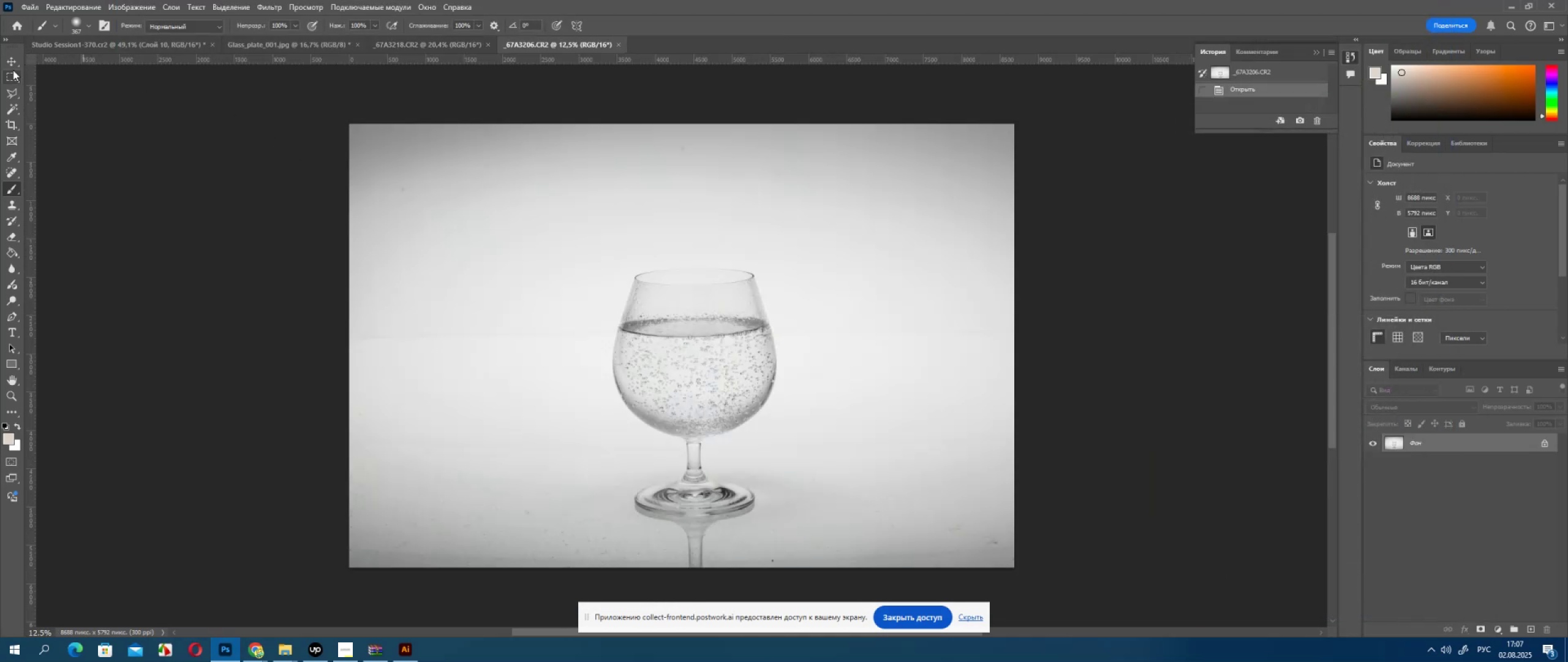 
left_click([12, 78])
 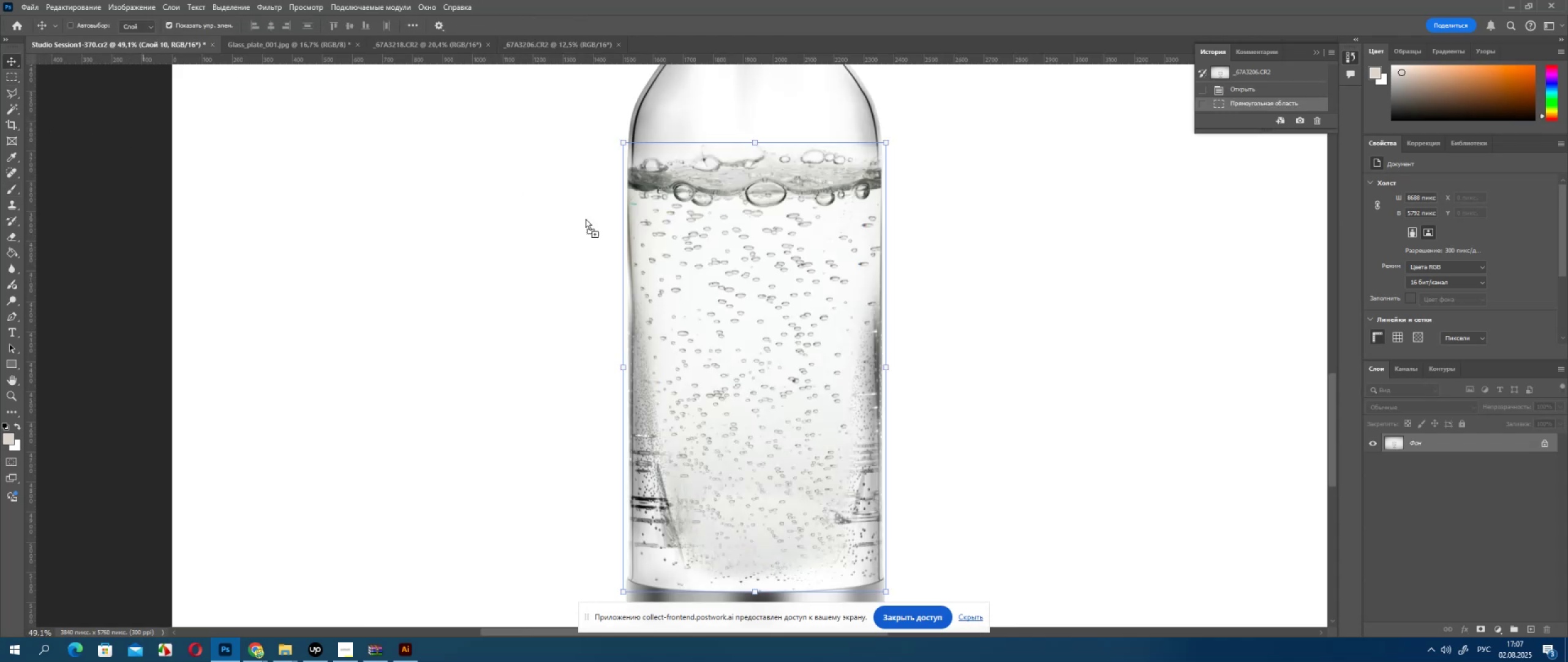 
wait(7.04)
 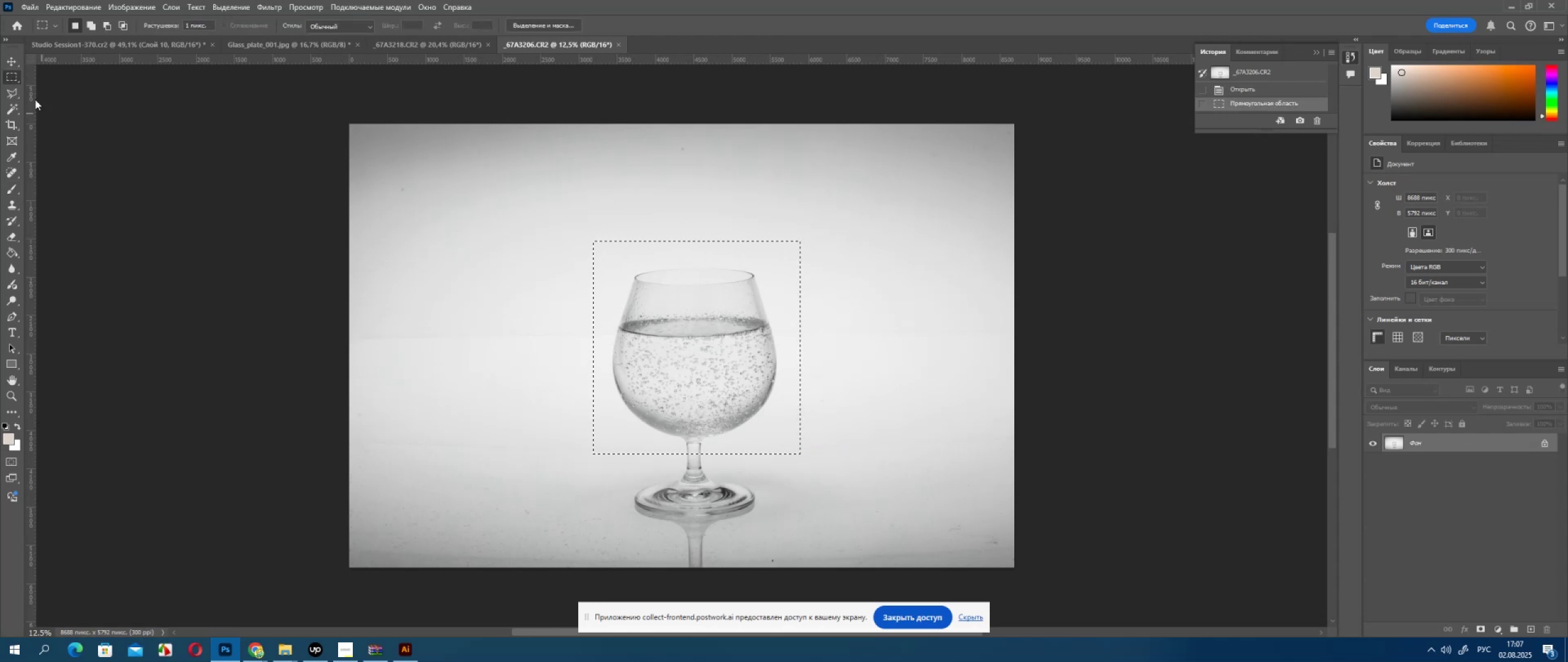 
hold_key(key=AltLeft, duration=0.49)
scroll: coordinate [1409, 595], scroll_direction: down, amount: 12.0
 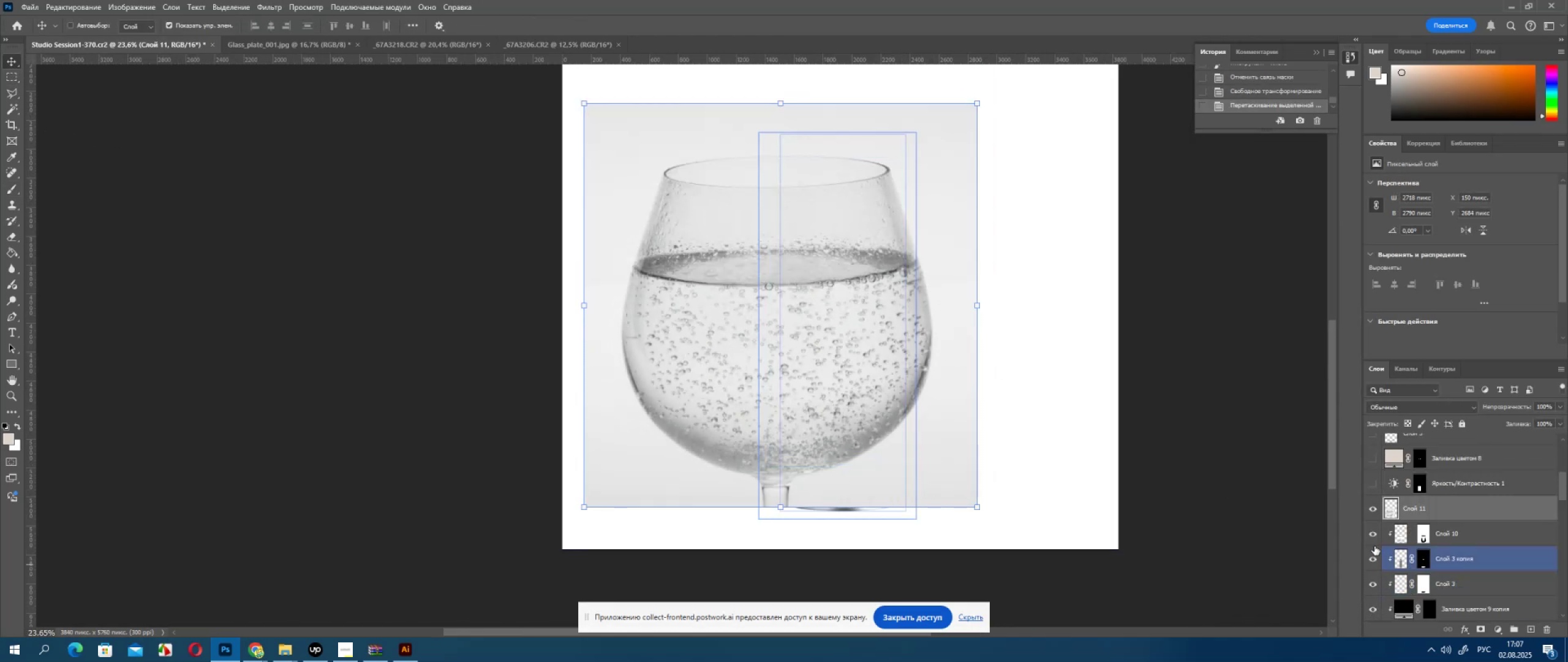 
left_click([1371, 531])
 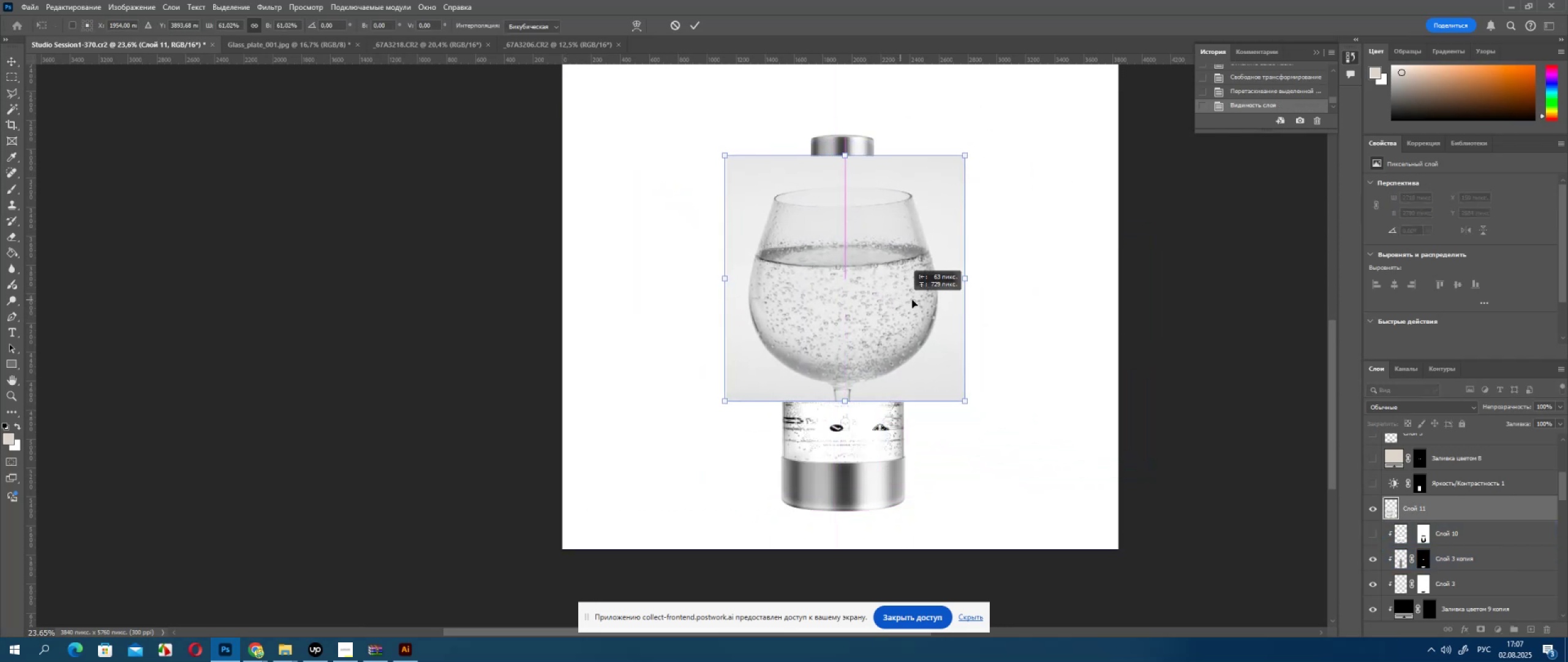 
wait(9.86)
 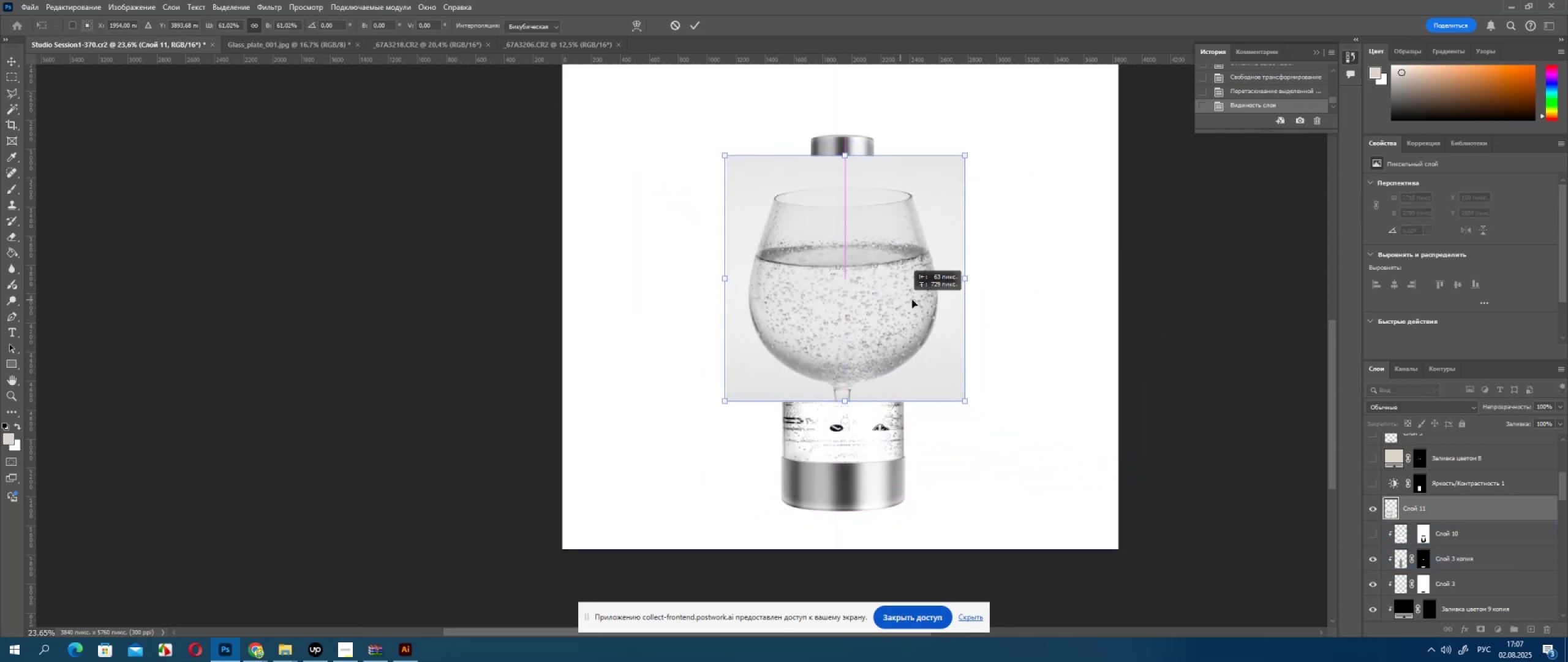 
double_click([1521, 419])
 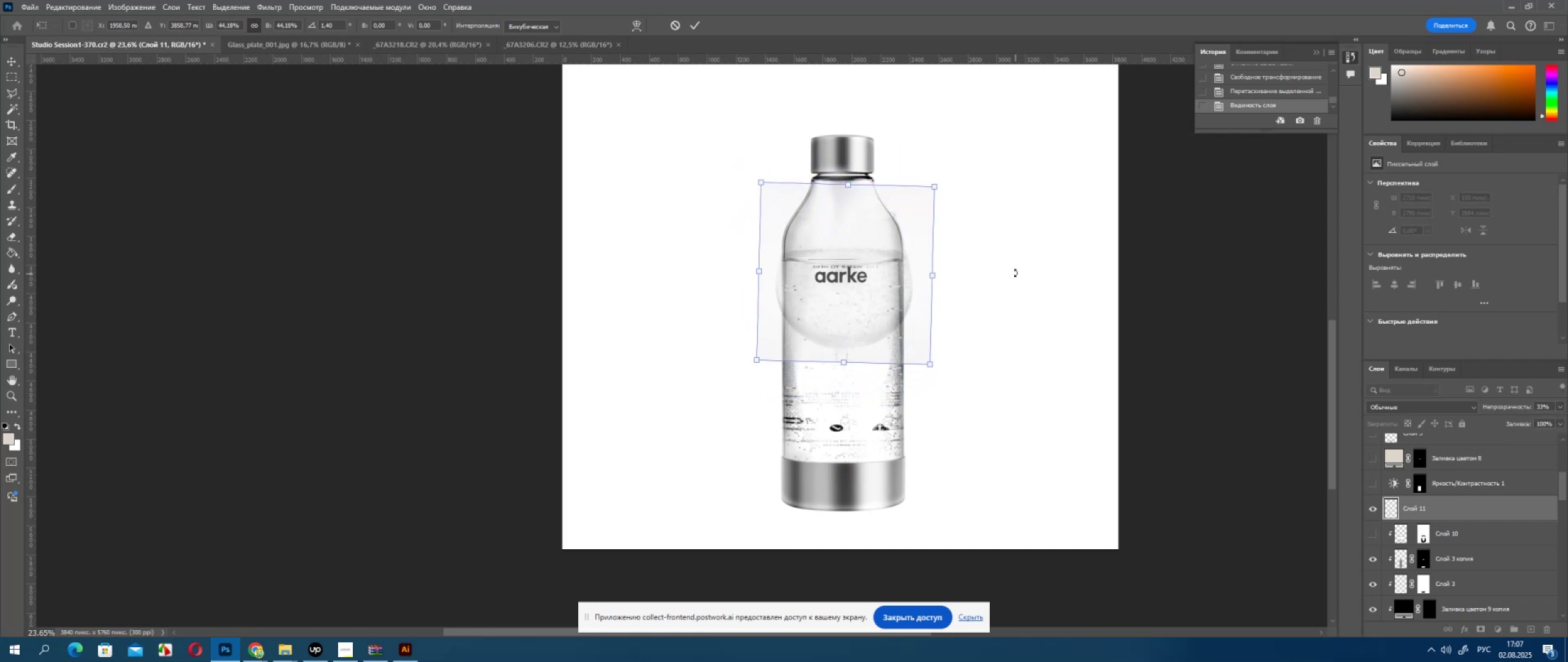 
wait(7.74)
 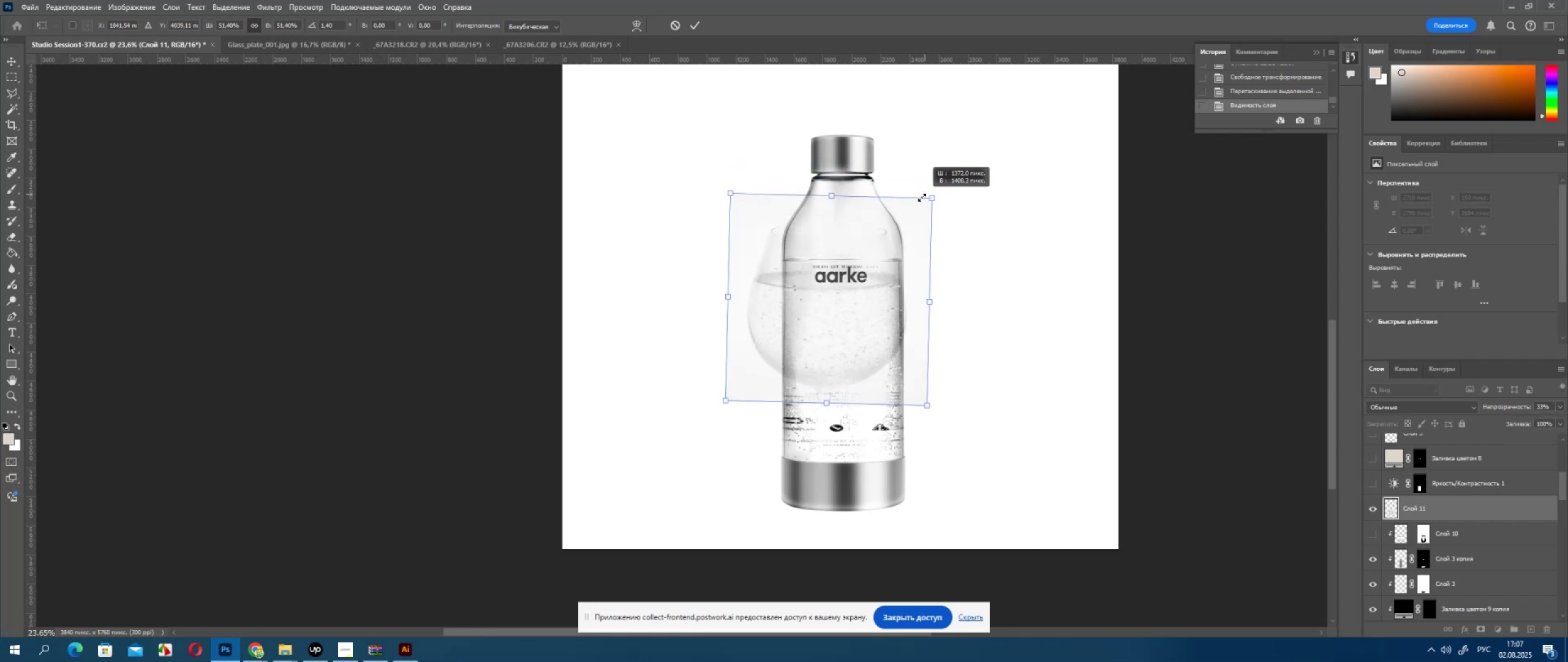 
left_click([693, 26])
 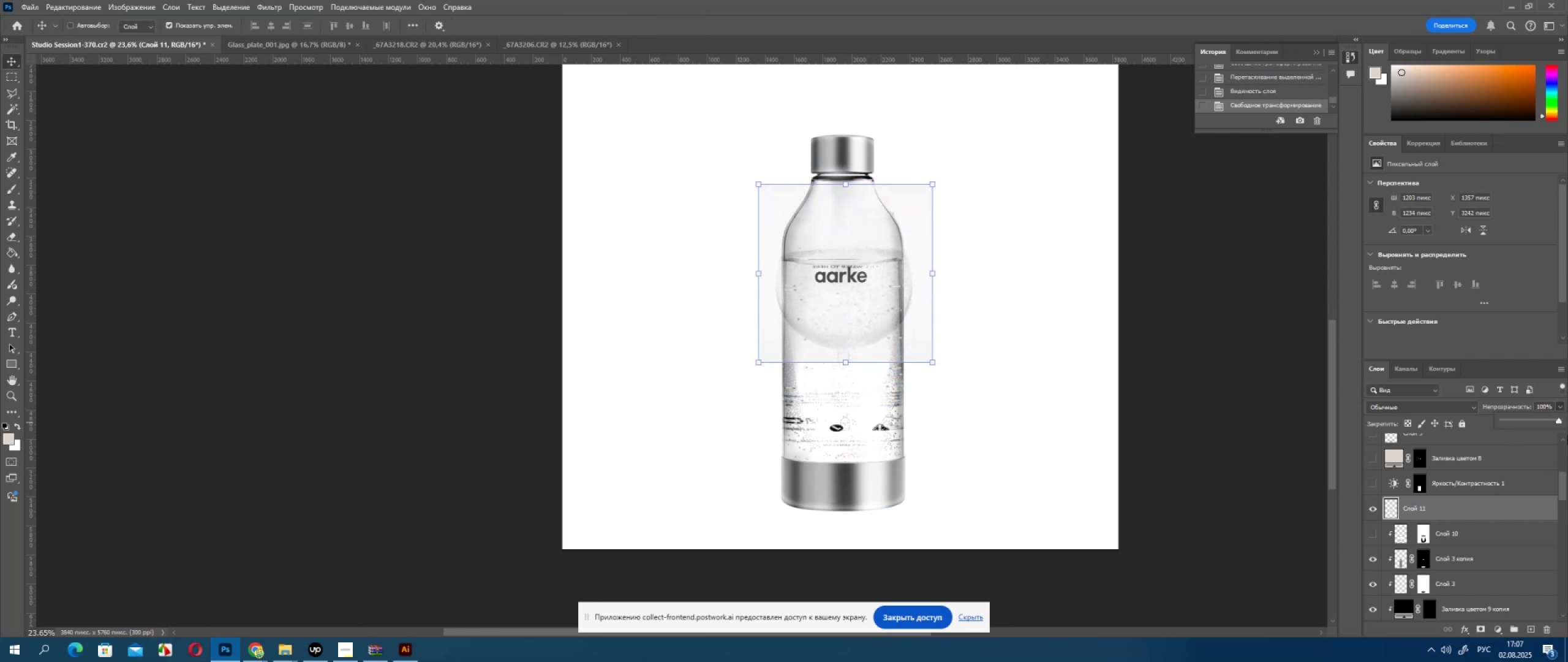 
hold_key(key=AltLeft, duration=0.66)
left_click([1393, 522])
 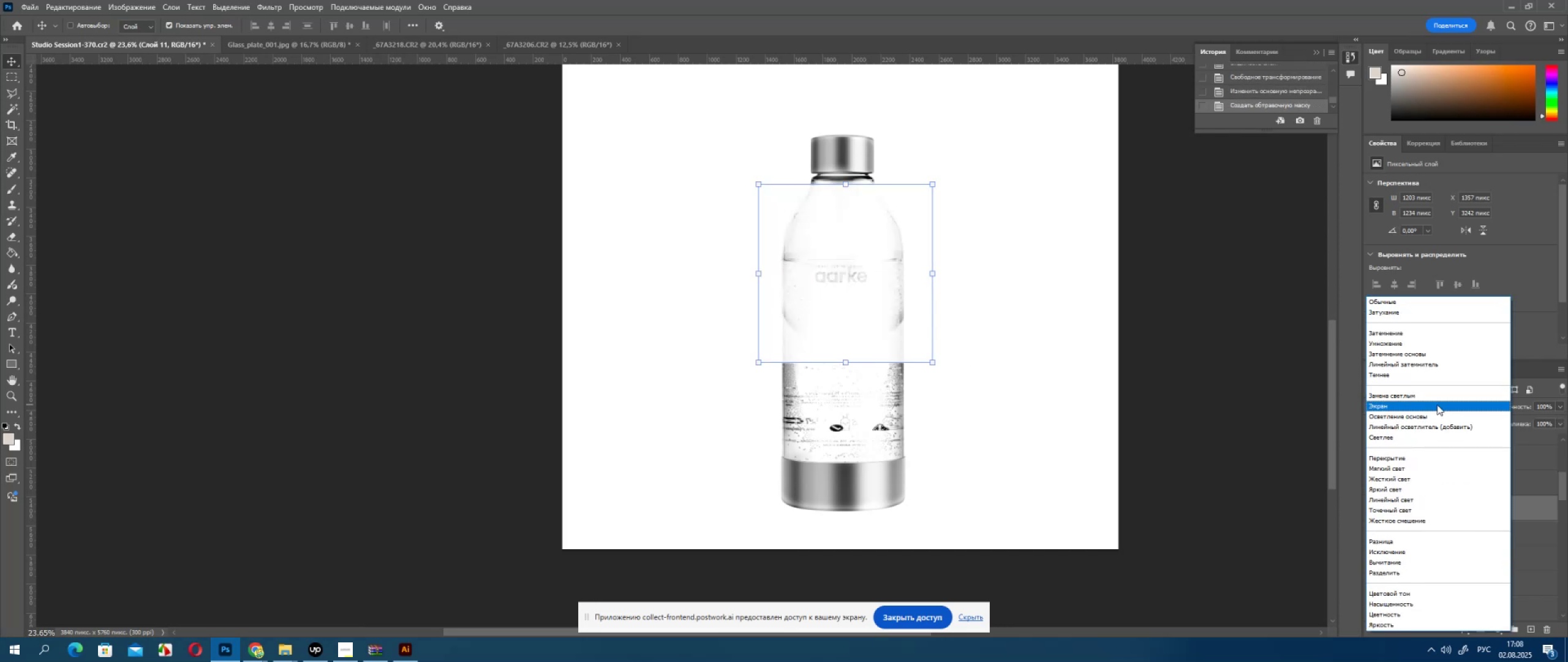 
wait(5.22)
 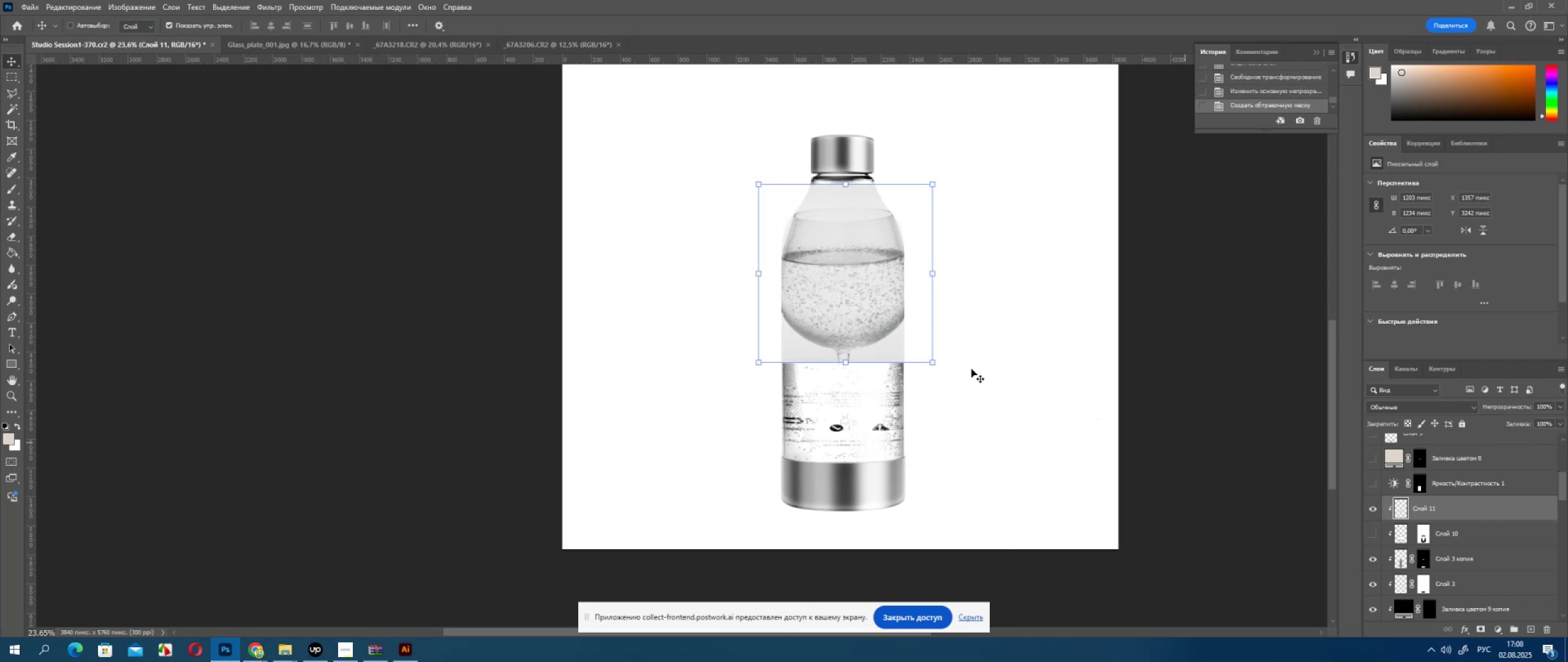 
left_click([1421, 348])
 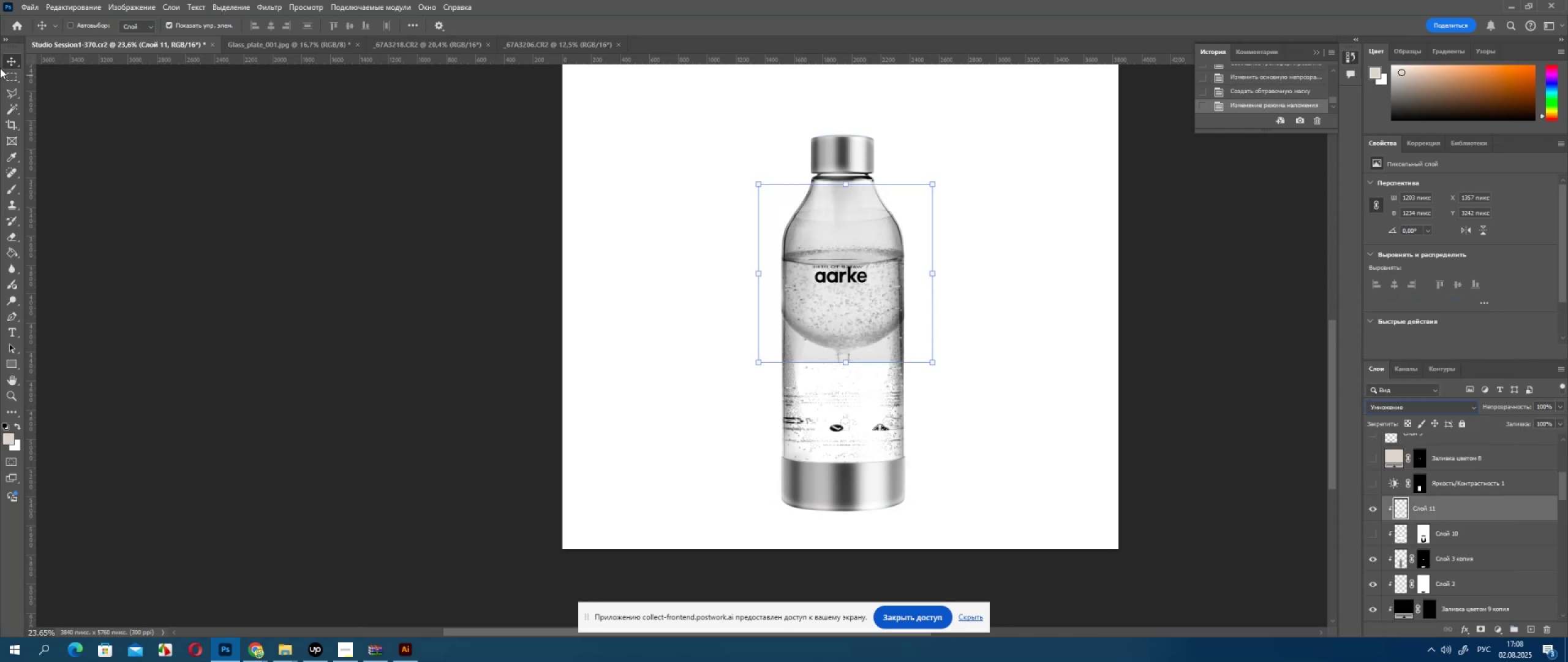 
hold_key(key=AltLeft, duration=0.41)
scroll: coordinate [854, 211], scroll_direction: up, amount: 9.0
 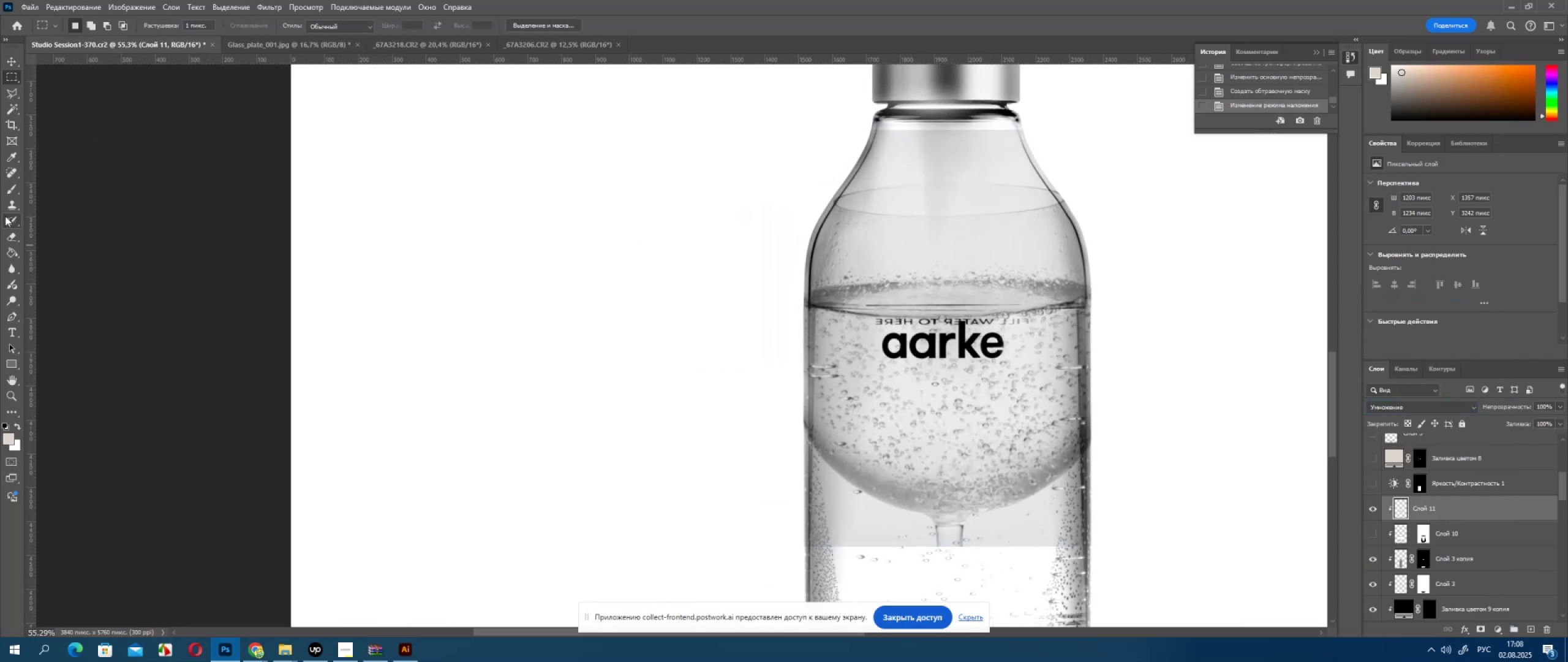 
left_click([17, 240])
 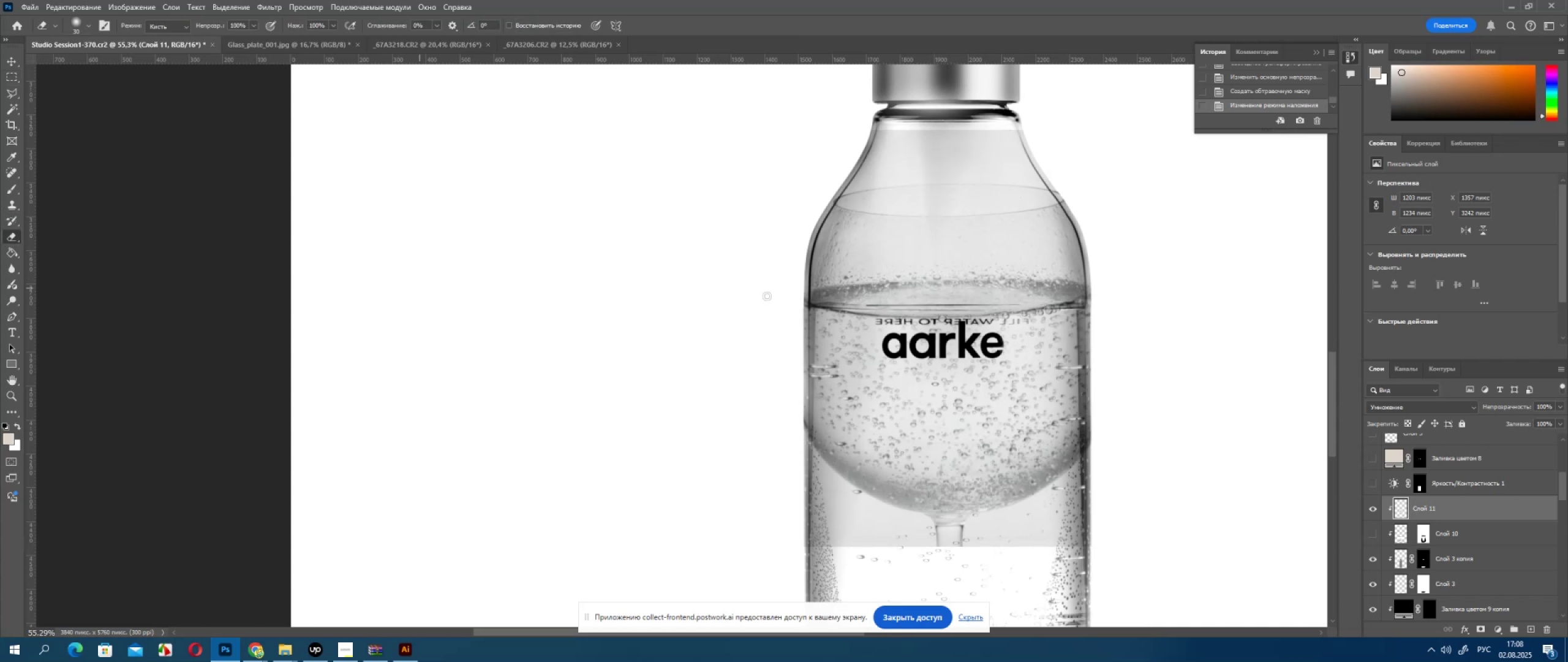 
hold_key(key=AltLeft, duration=1.3)
 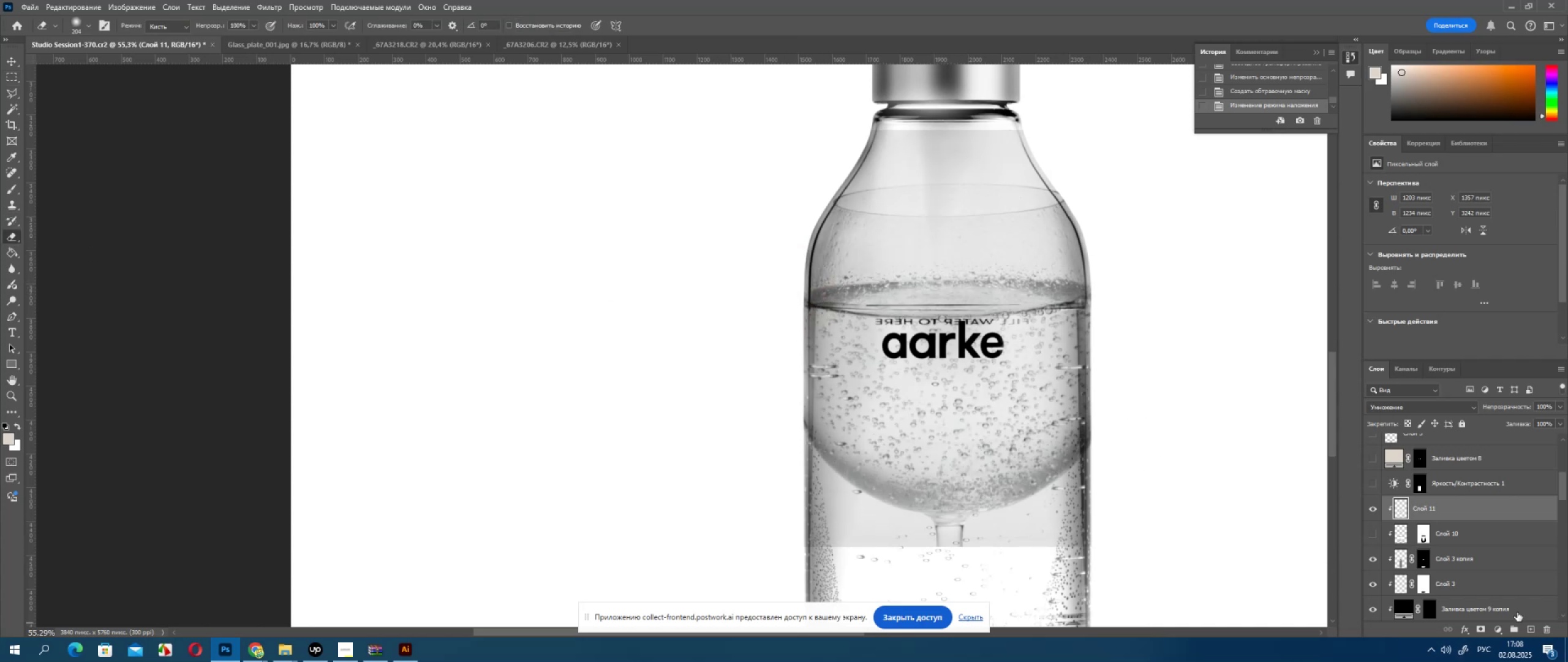 
left_click([1481, 626])
 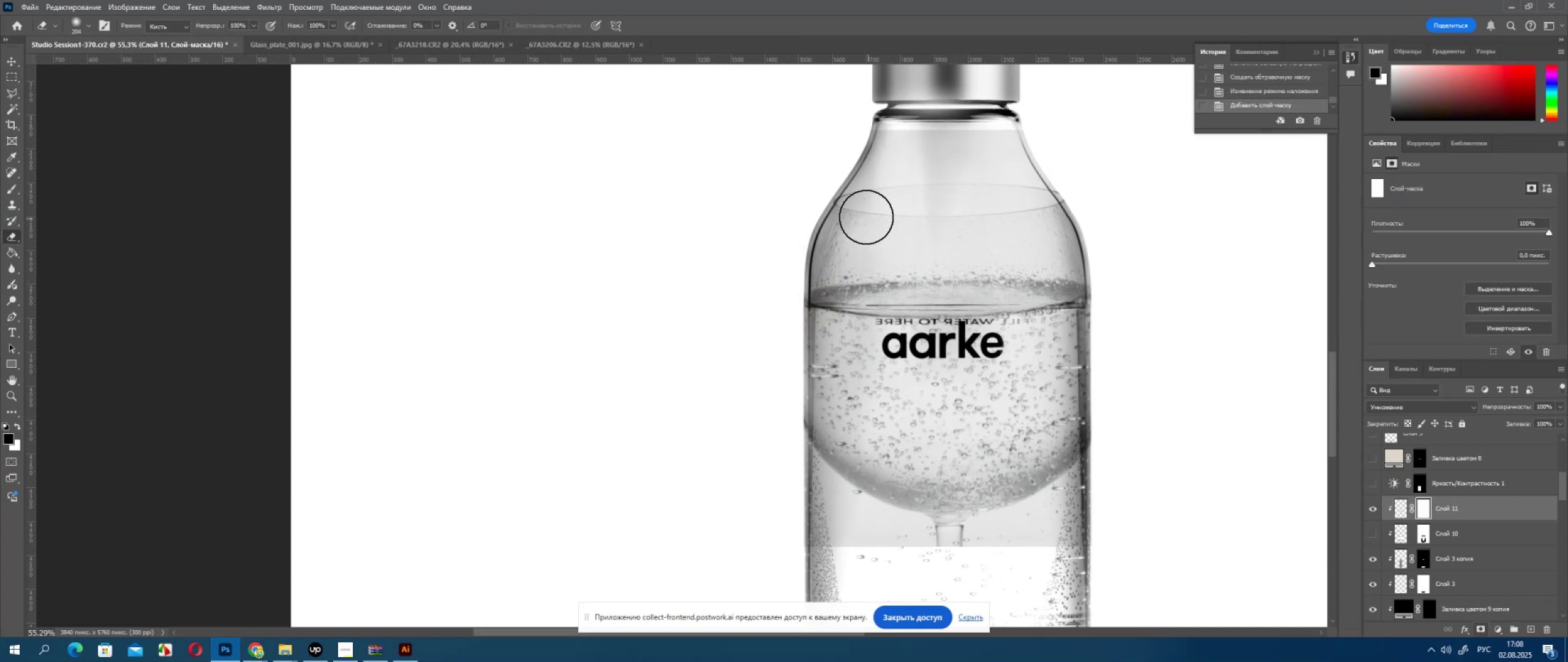 
hold_key(key=AltLeft, duration=0.54)
 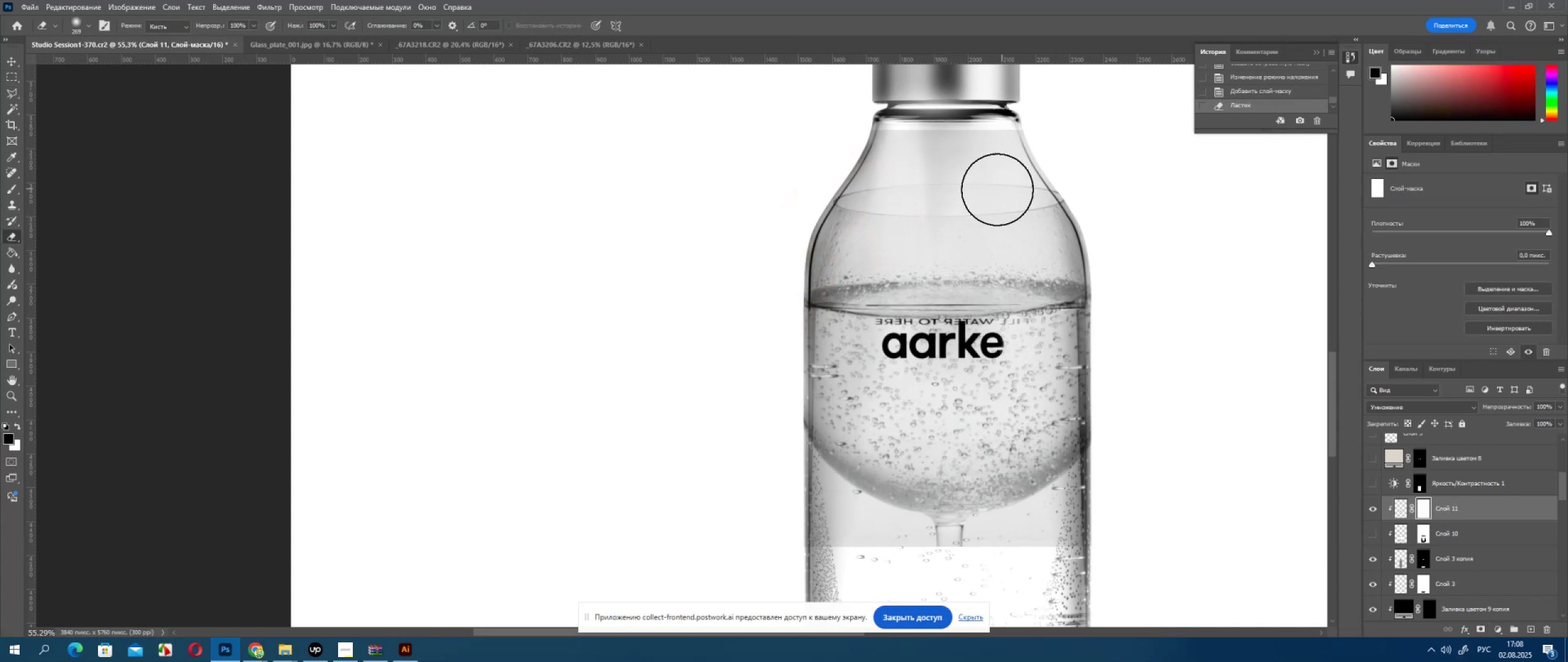 
key(X)
 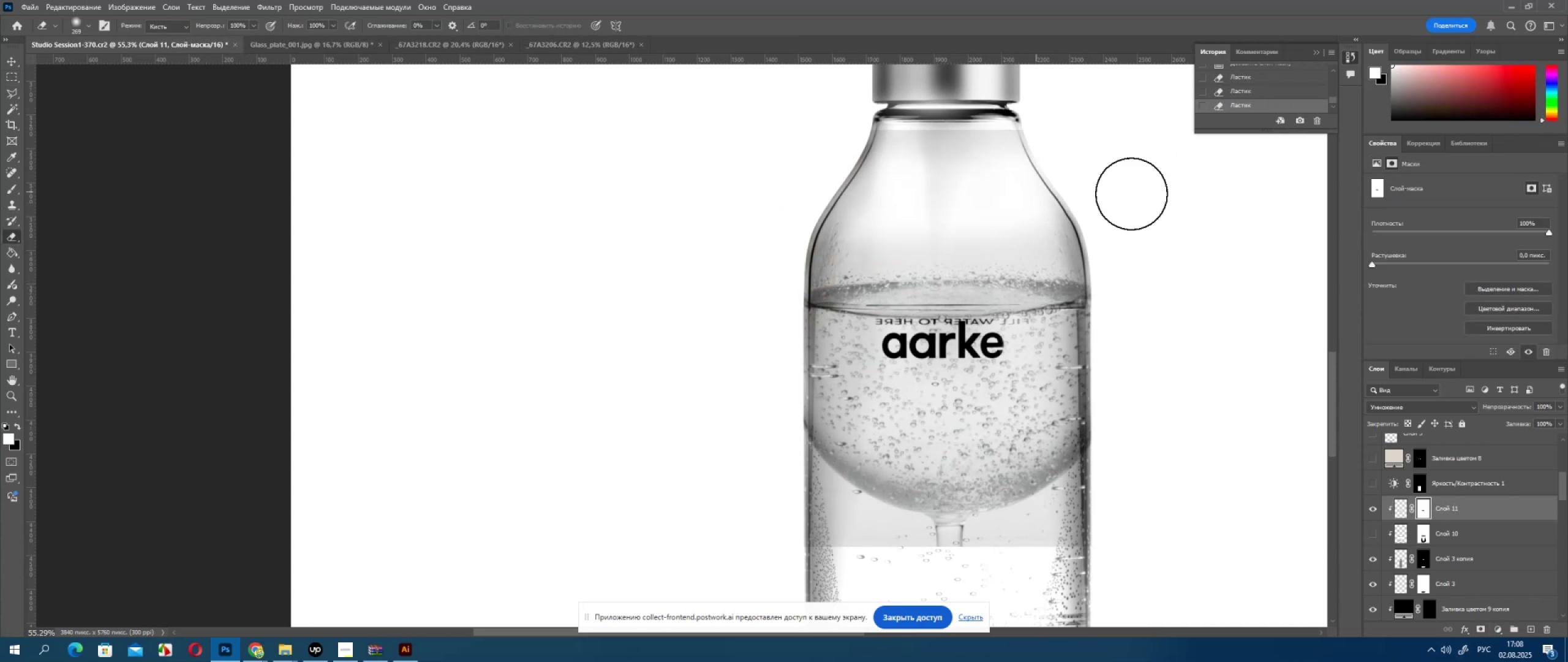 
hold_key(key=AltLeft, duration=0.33)
 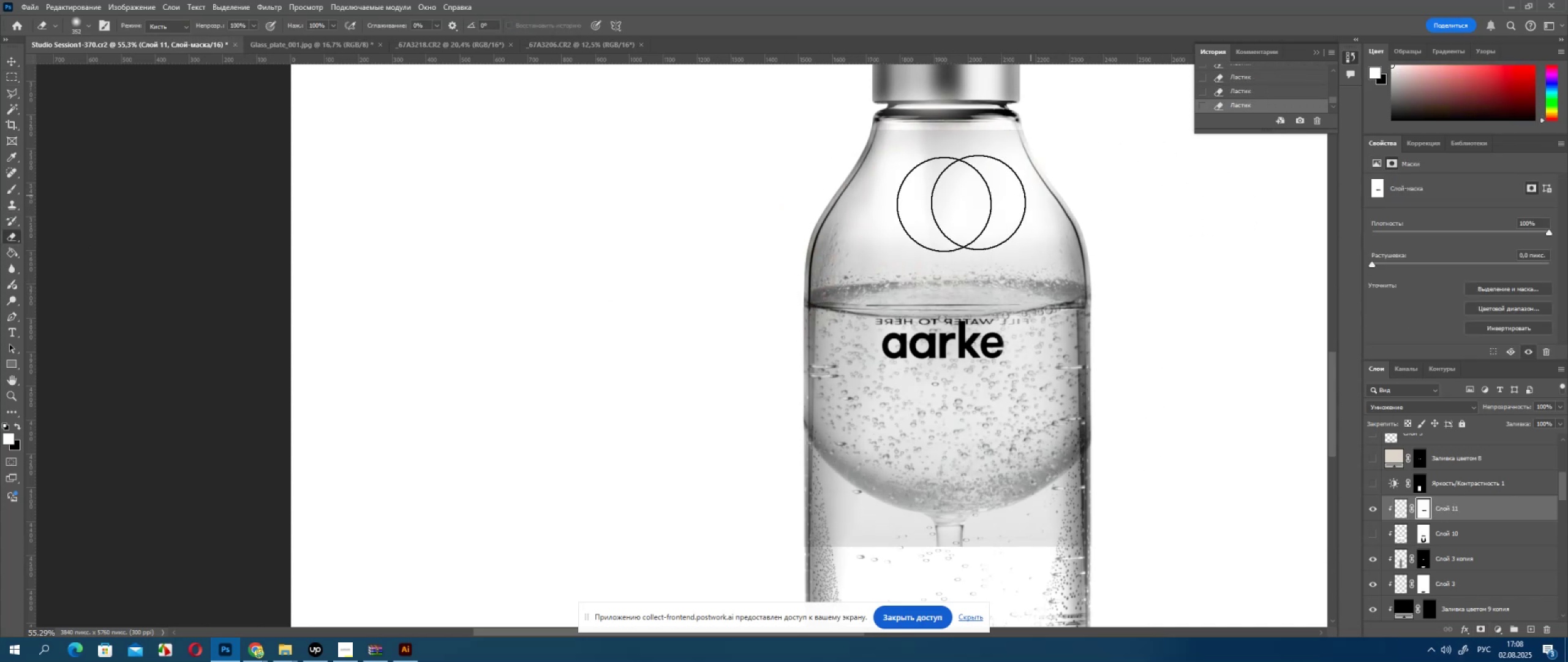 
key(Alt+AltLeft)
 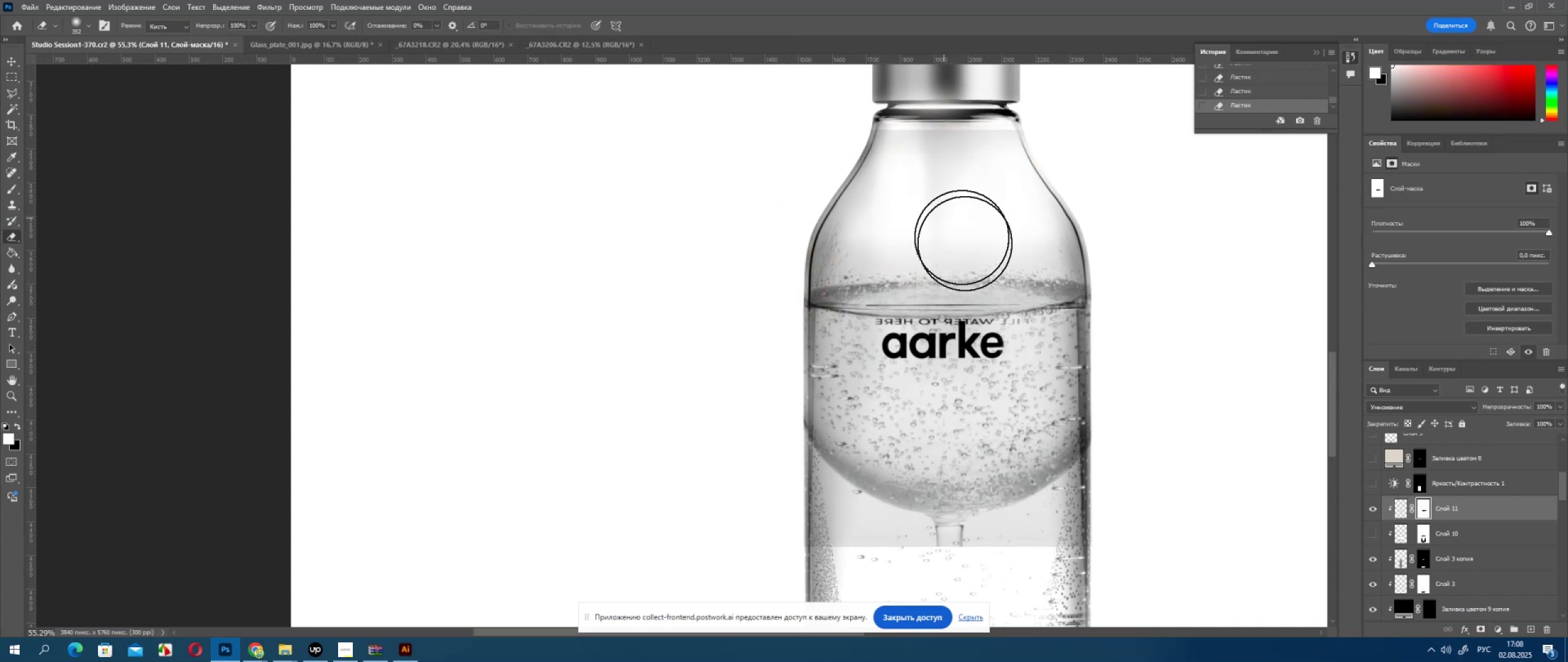 
scroll: coordinate [1088, 385], scroll_direction: down, amount: 14.0
 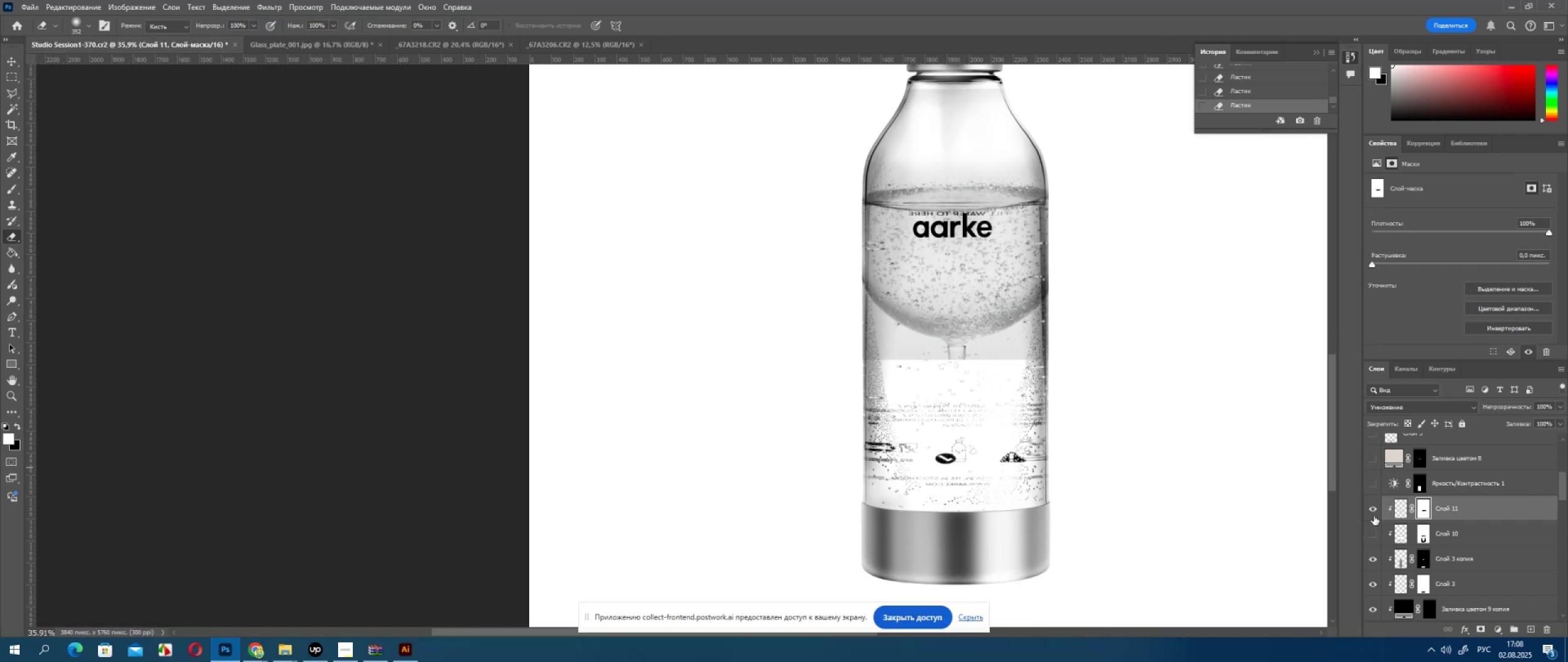 
double_click([1374, 516])
 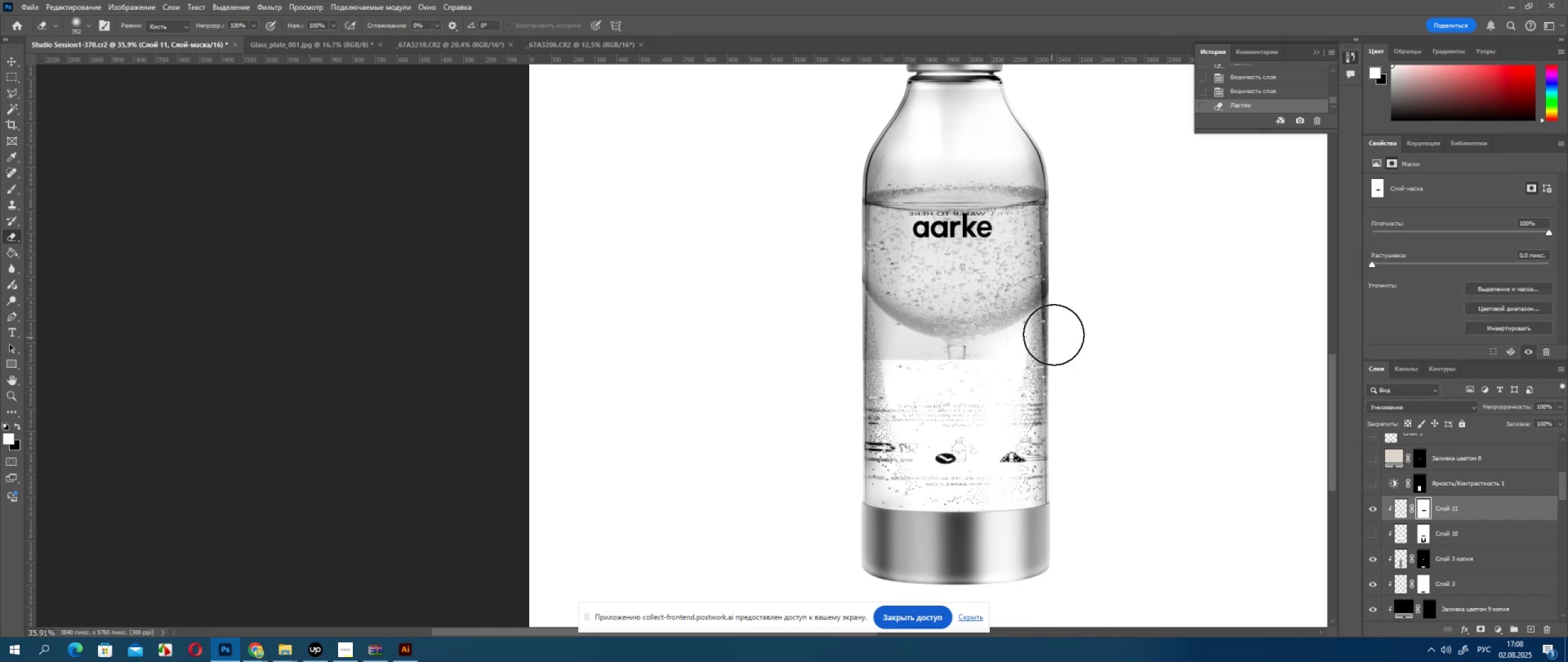 
triple_click([1058, 325])
 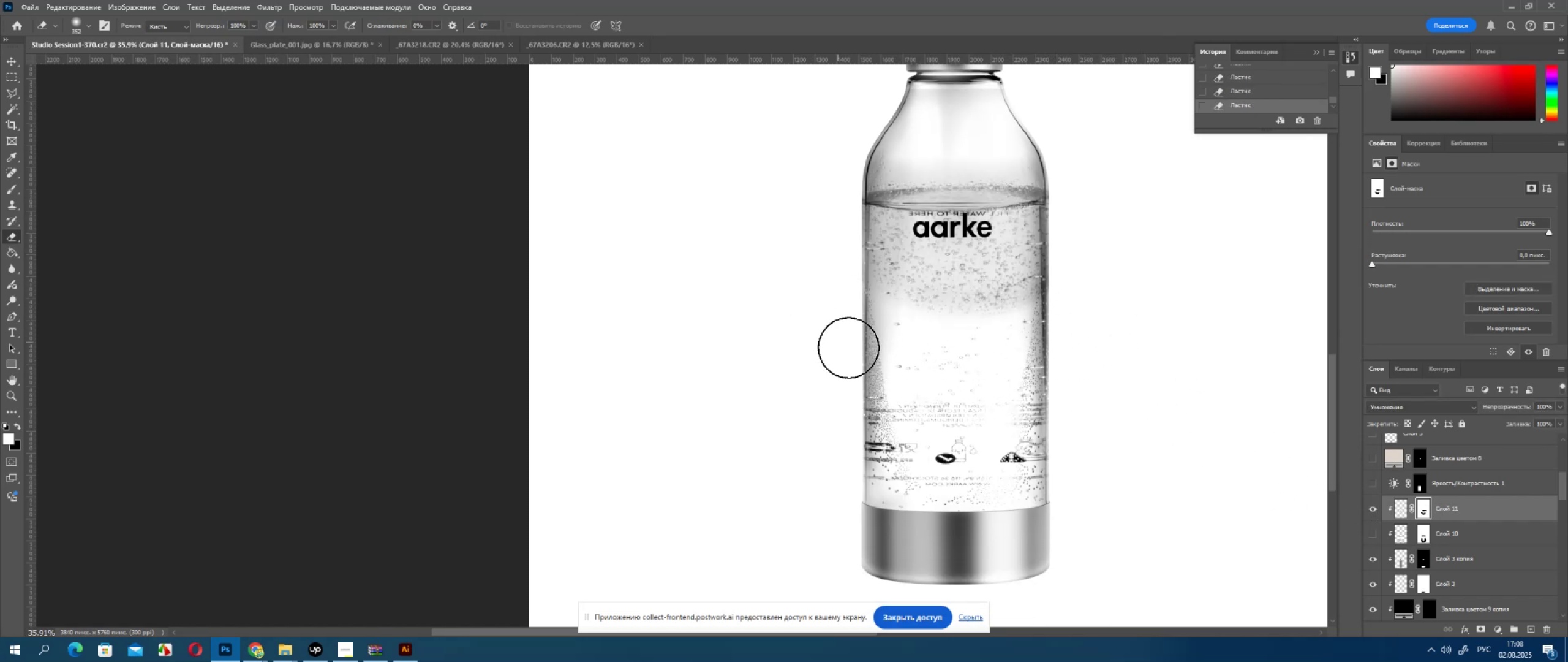 
wait(5.79)
 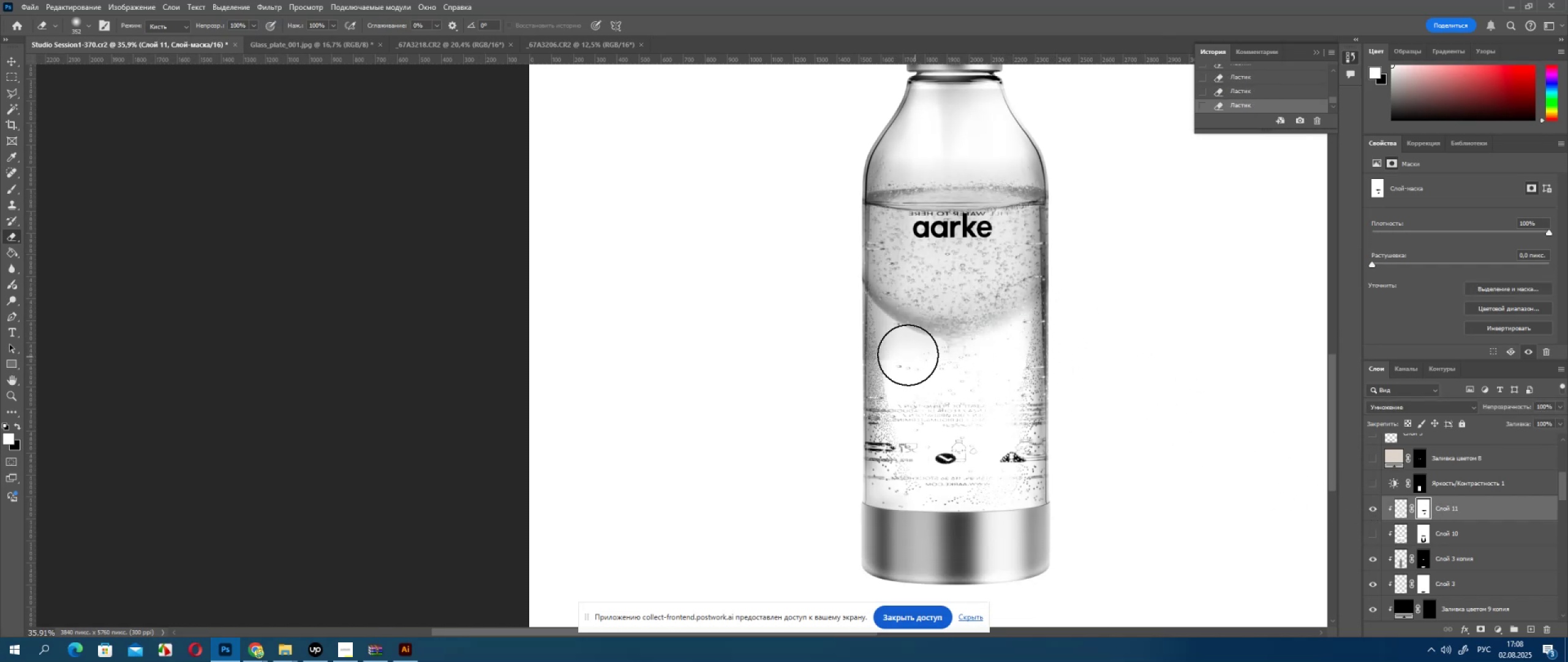 
left_click([21, 60])
 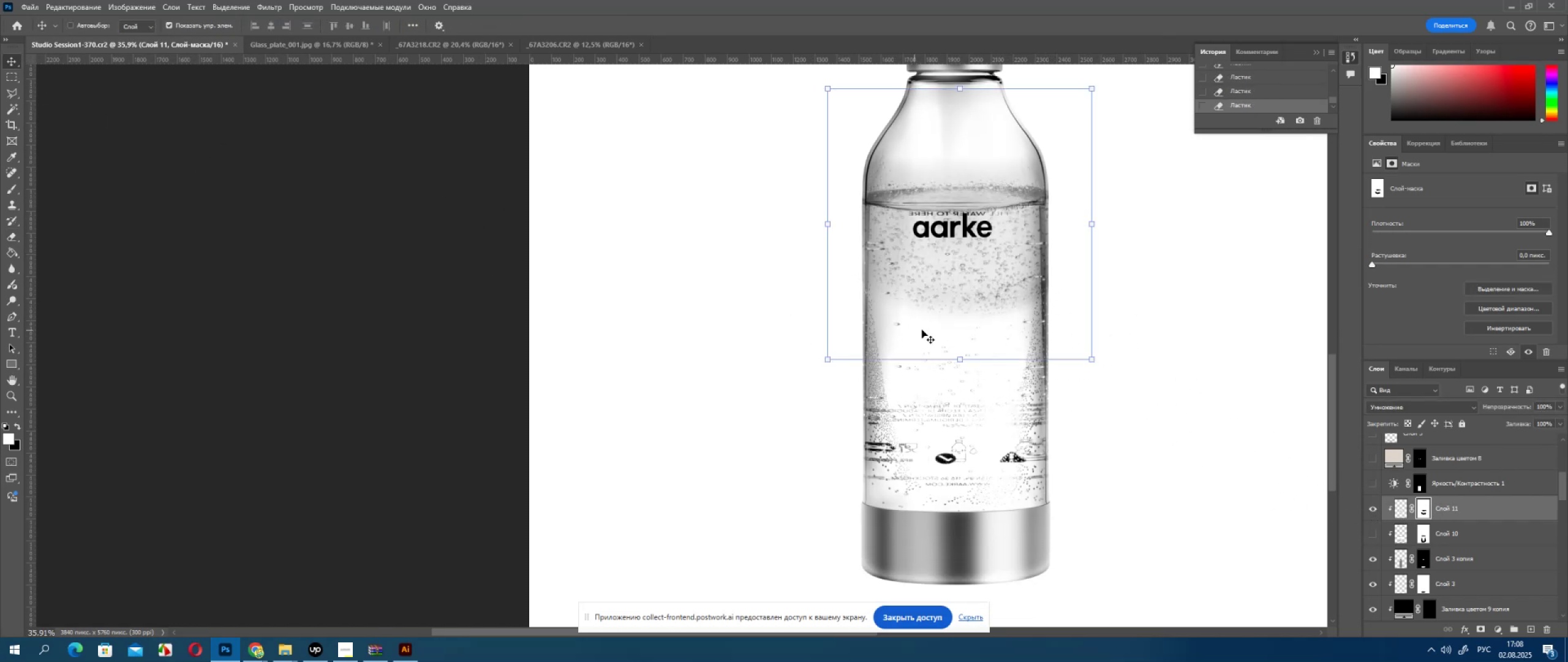 
hold_key(key=AltLeft, duration=0.57)
 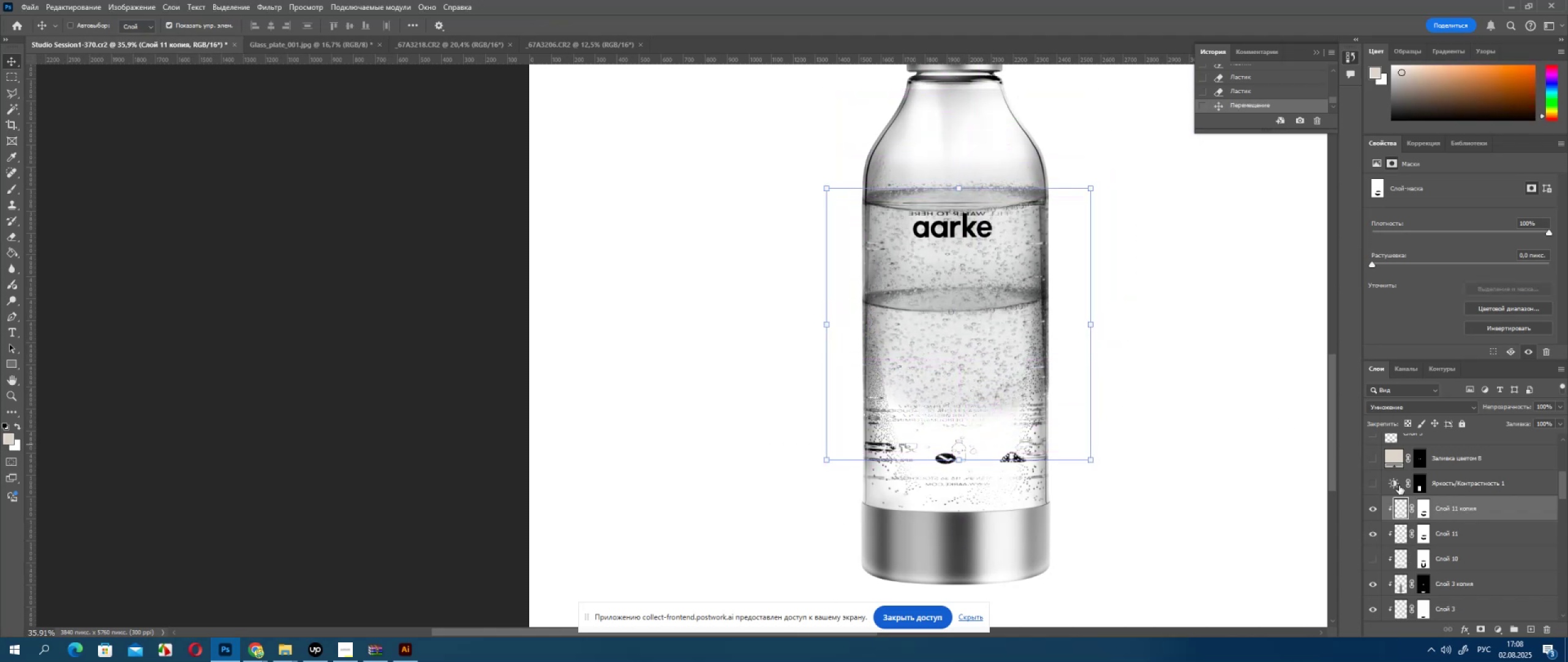 
wait(6.42)
 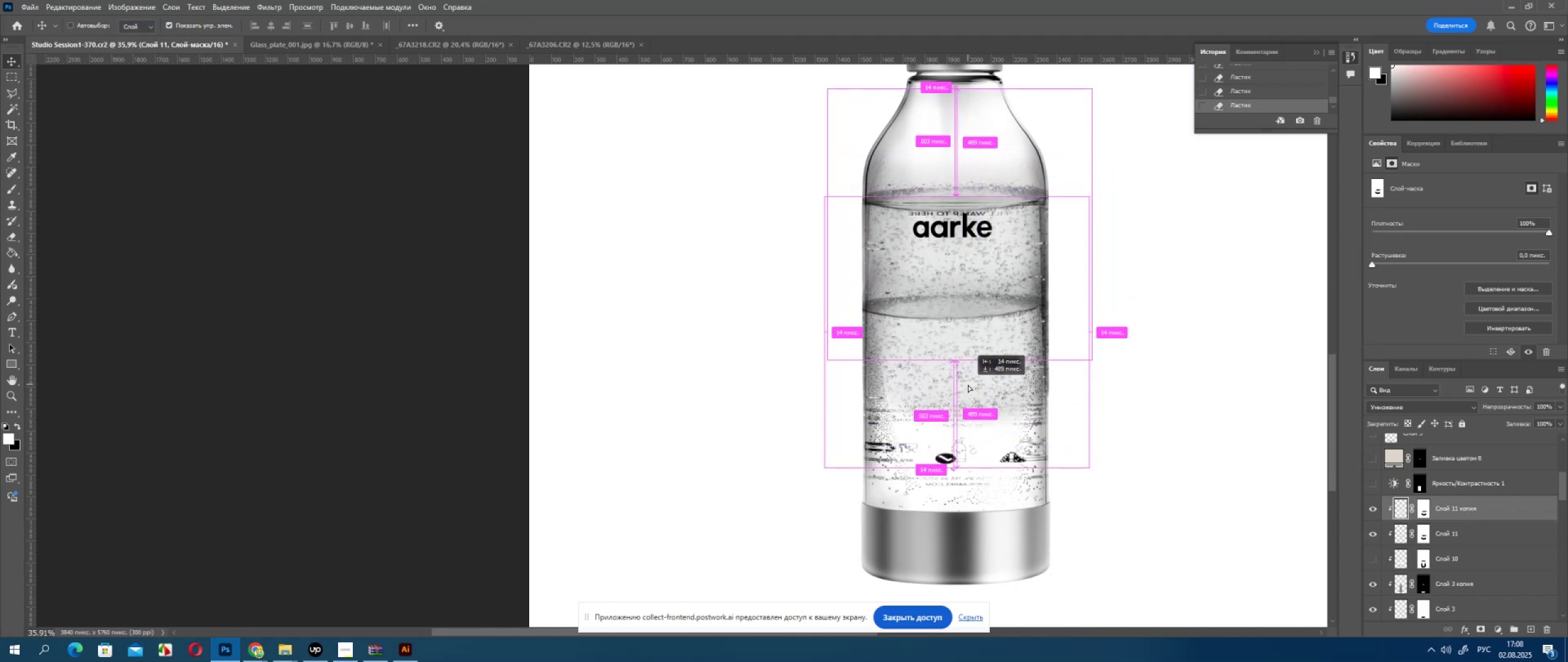 
left_click([2, 193])
 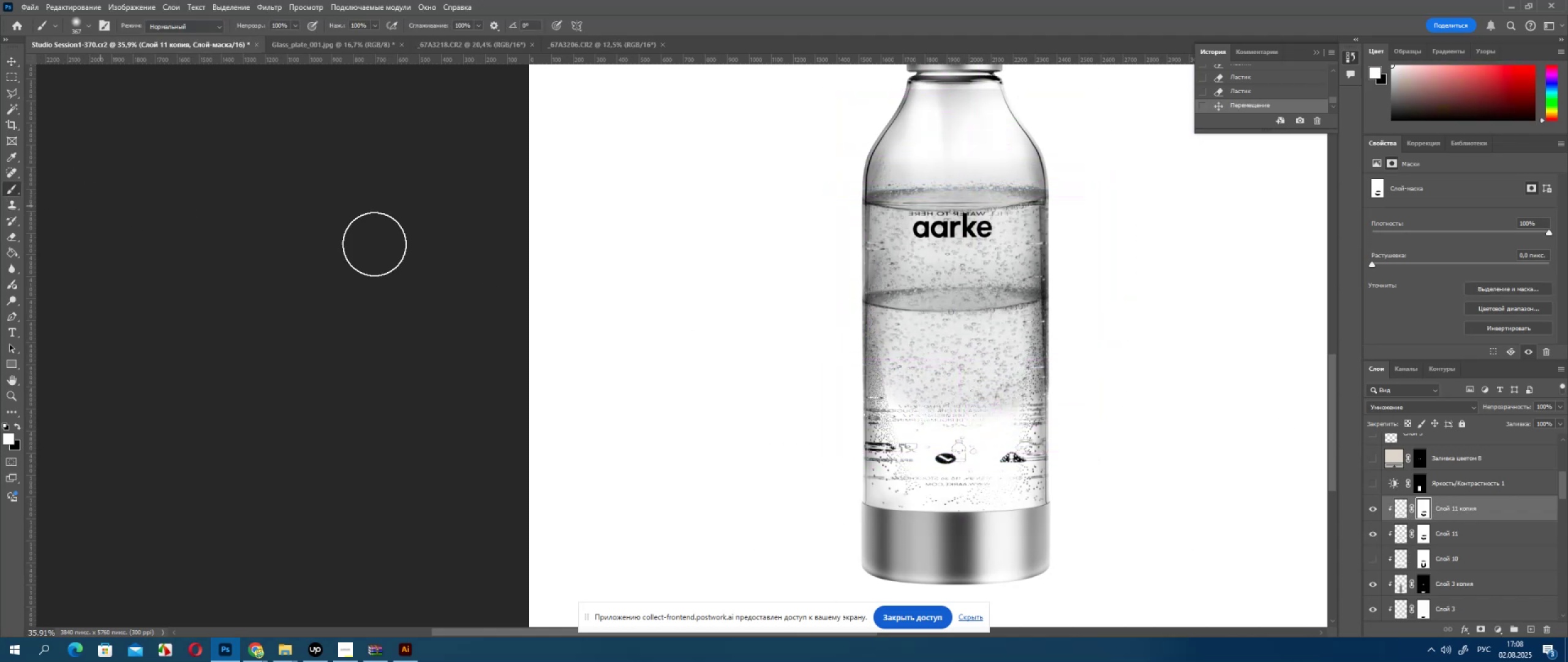 
hold_key(key=AltLeft, duration=0.42)
 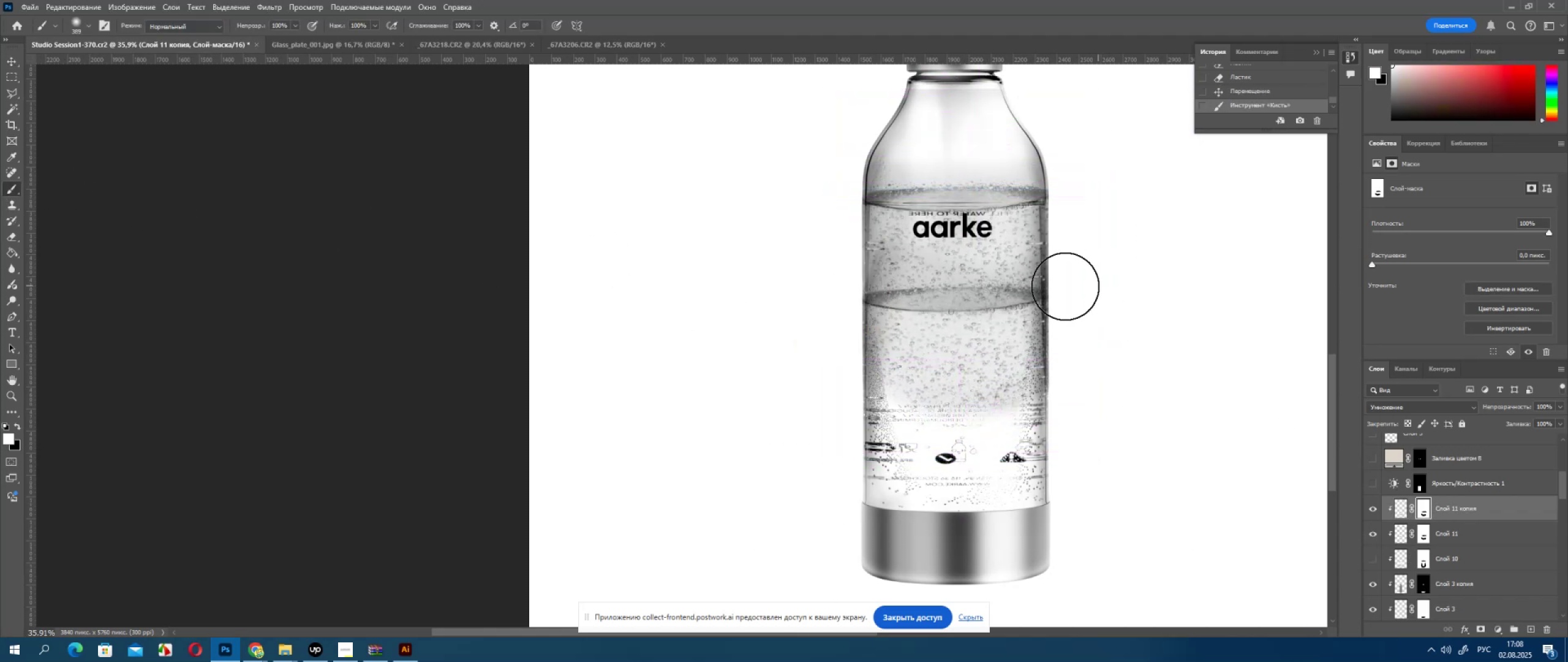 
key(X)
 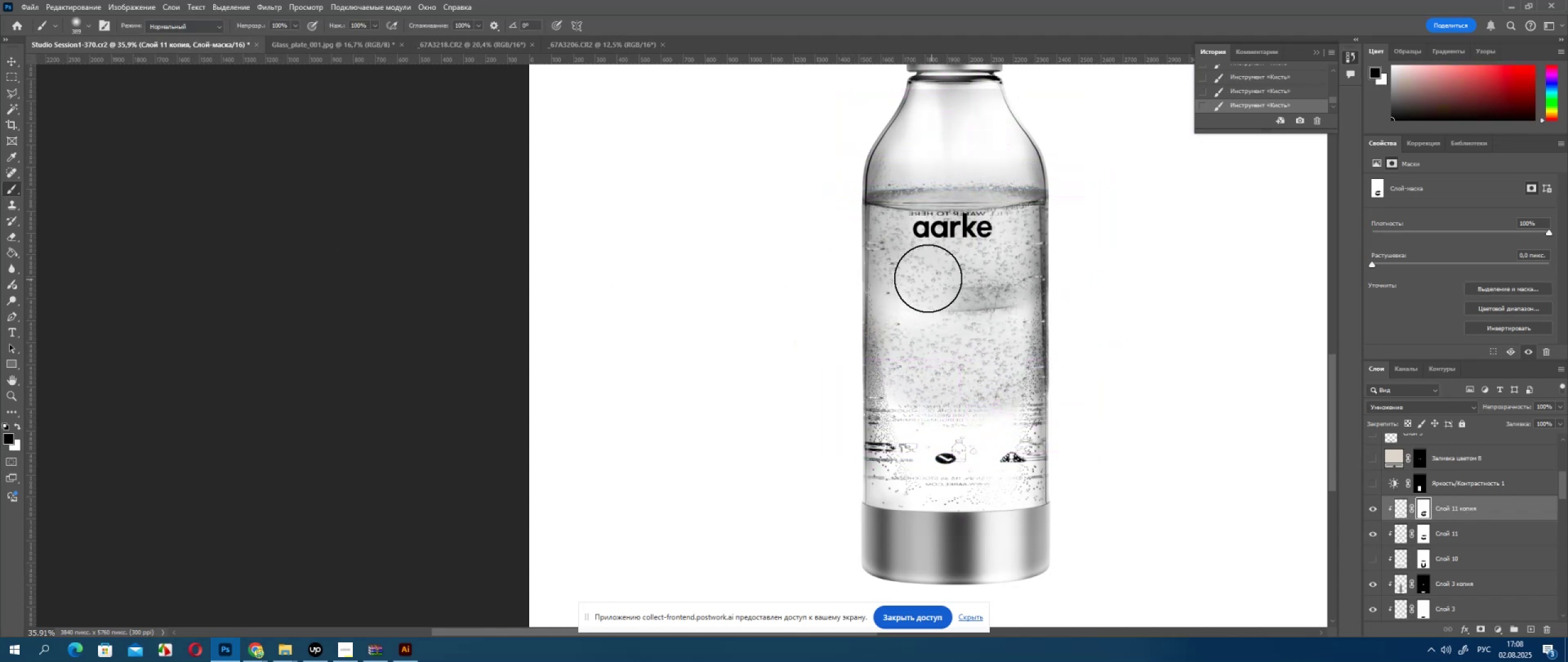 
left_click([984, 289])
 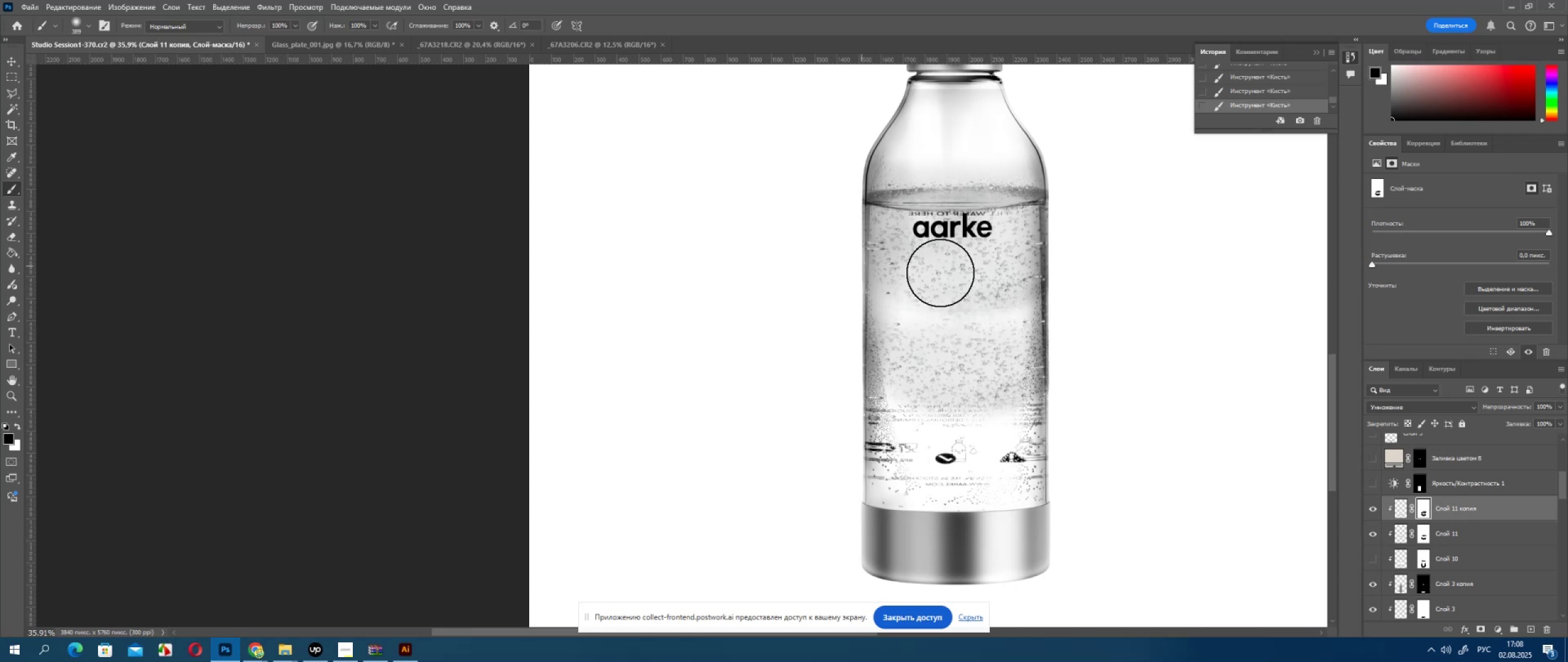 
triple_click([1068, 281])
 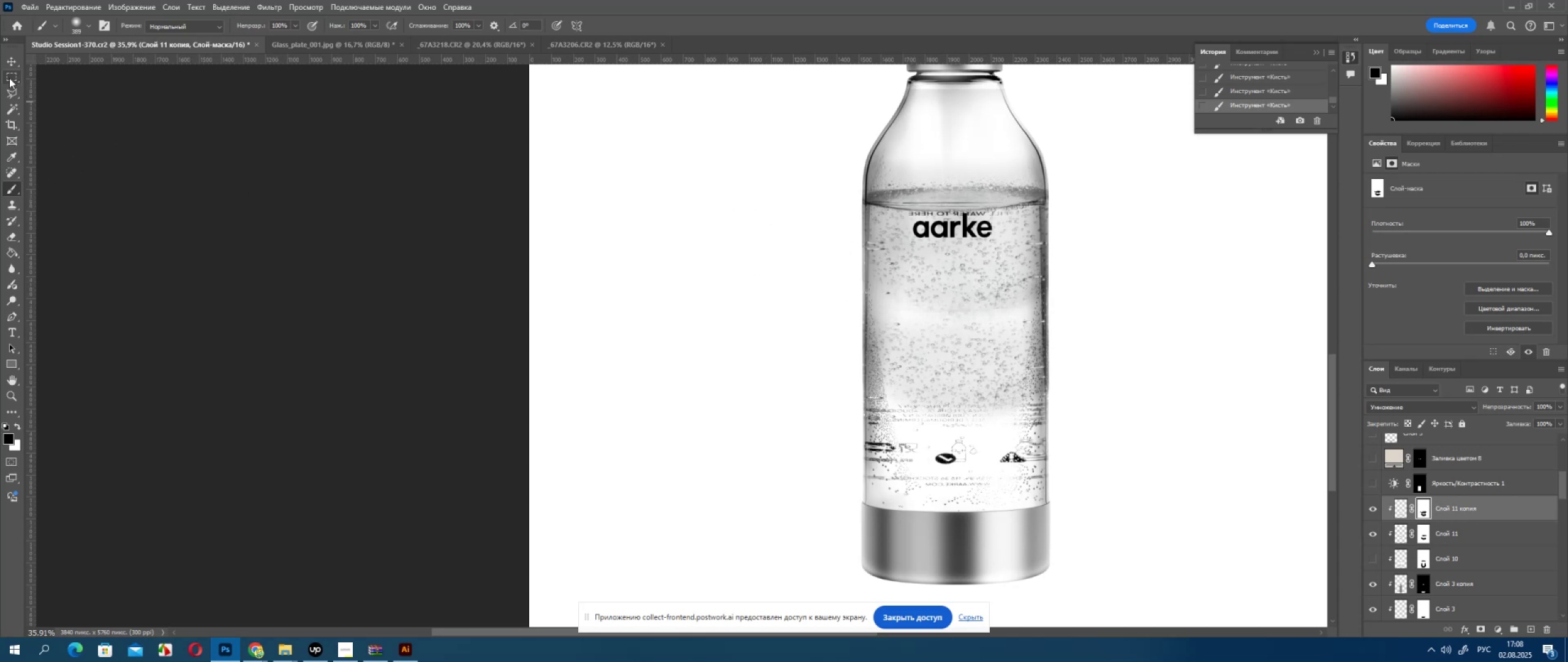 
left_click([8, 58])
 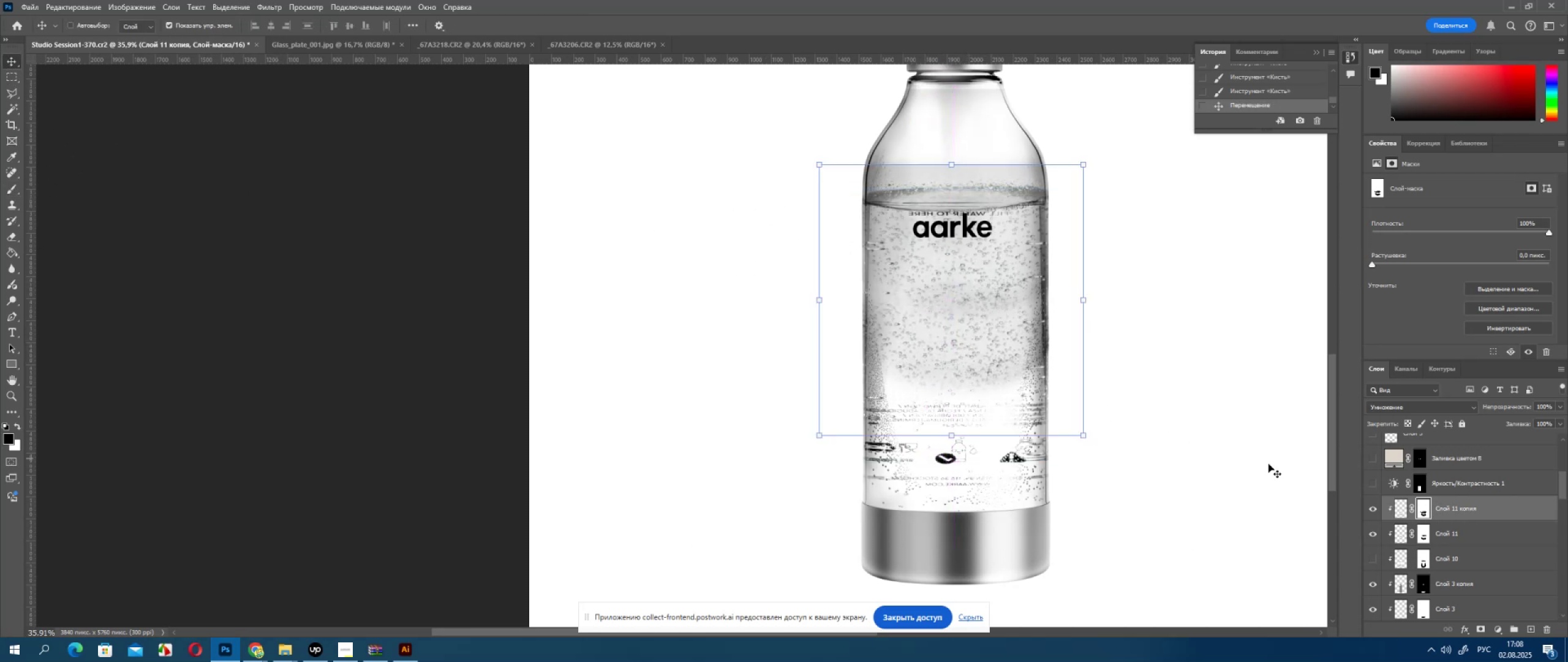 
left_click([1431, 512])
 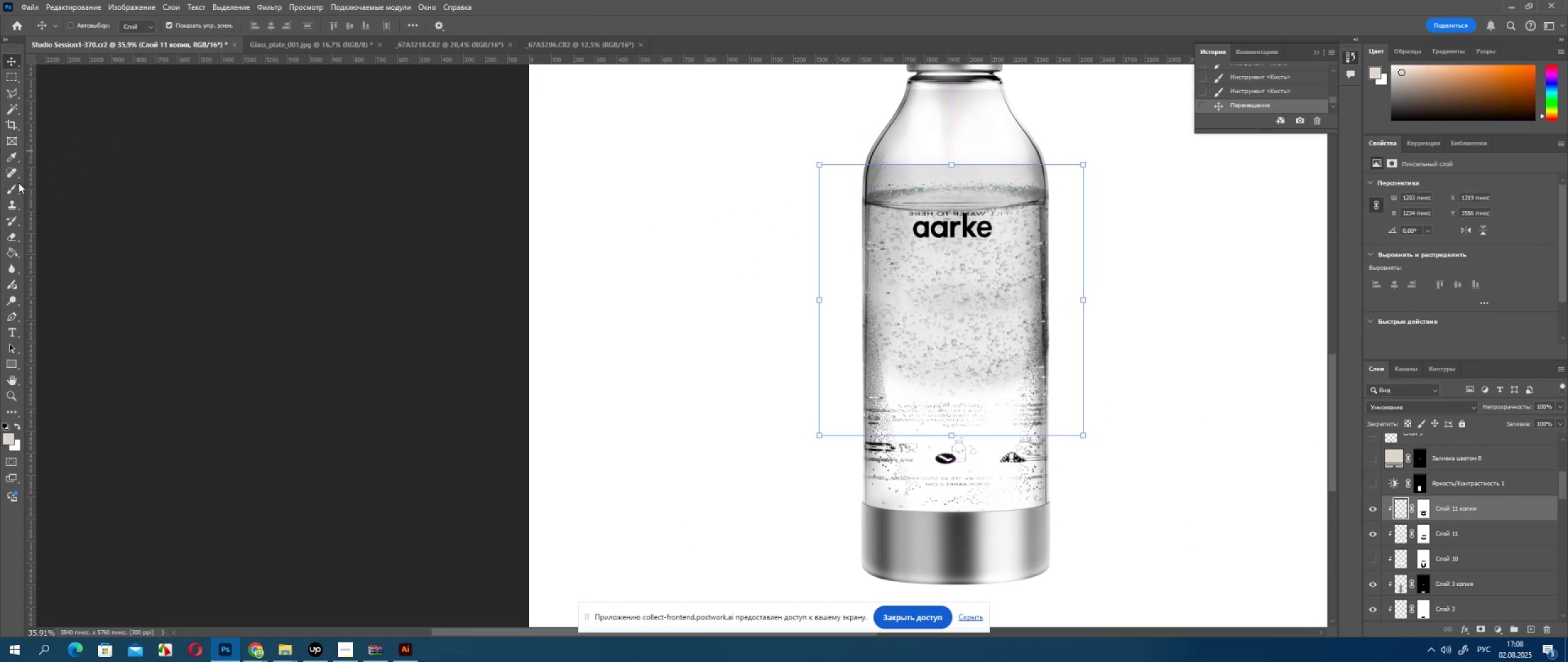 
left_click([14, 191])
 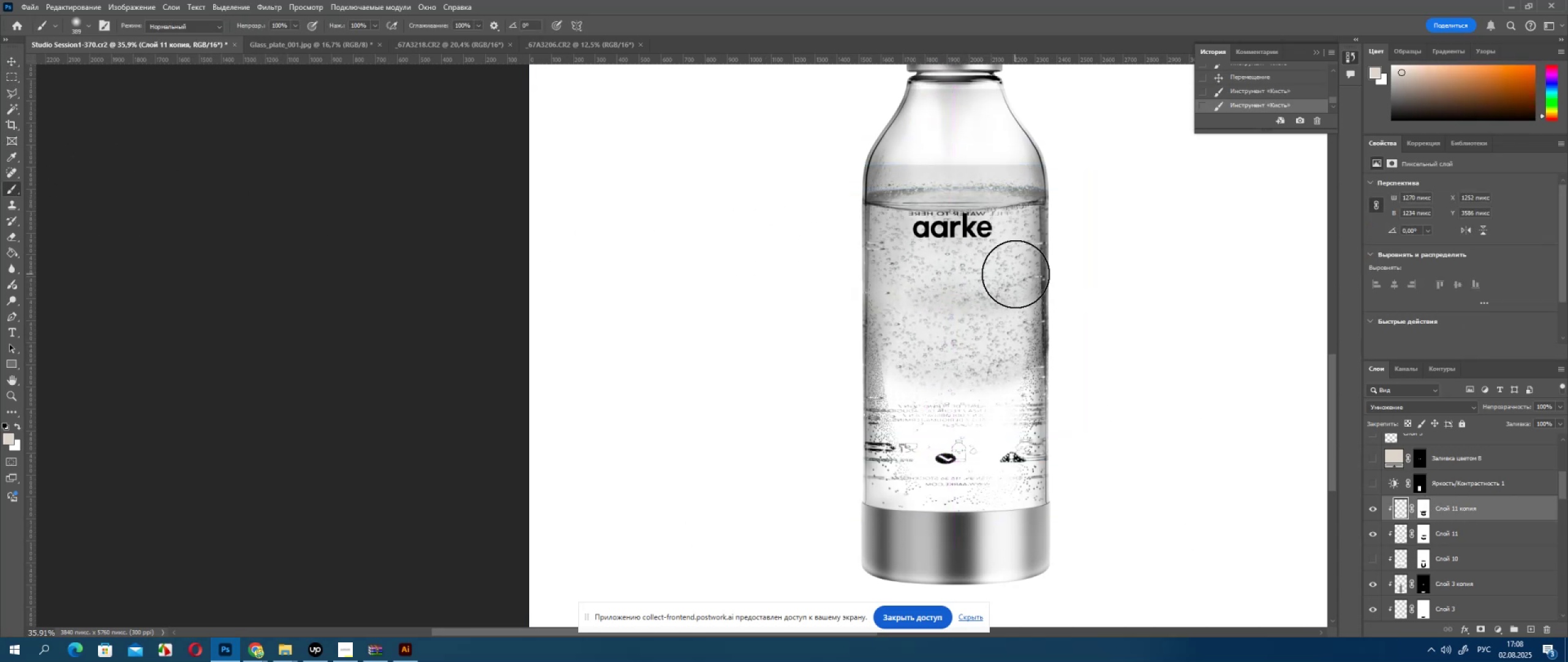 
triple_click([979, 265])
 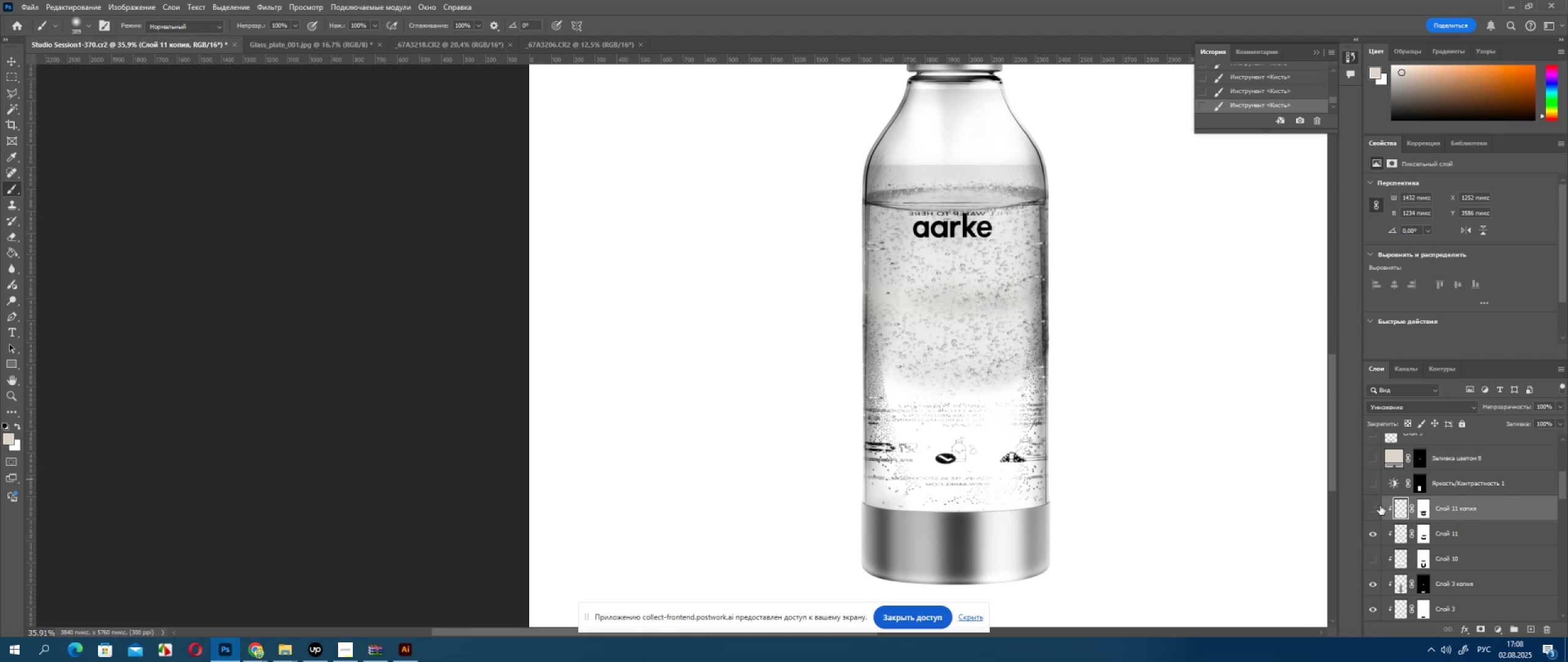 
double_click([1380, 506])
 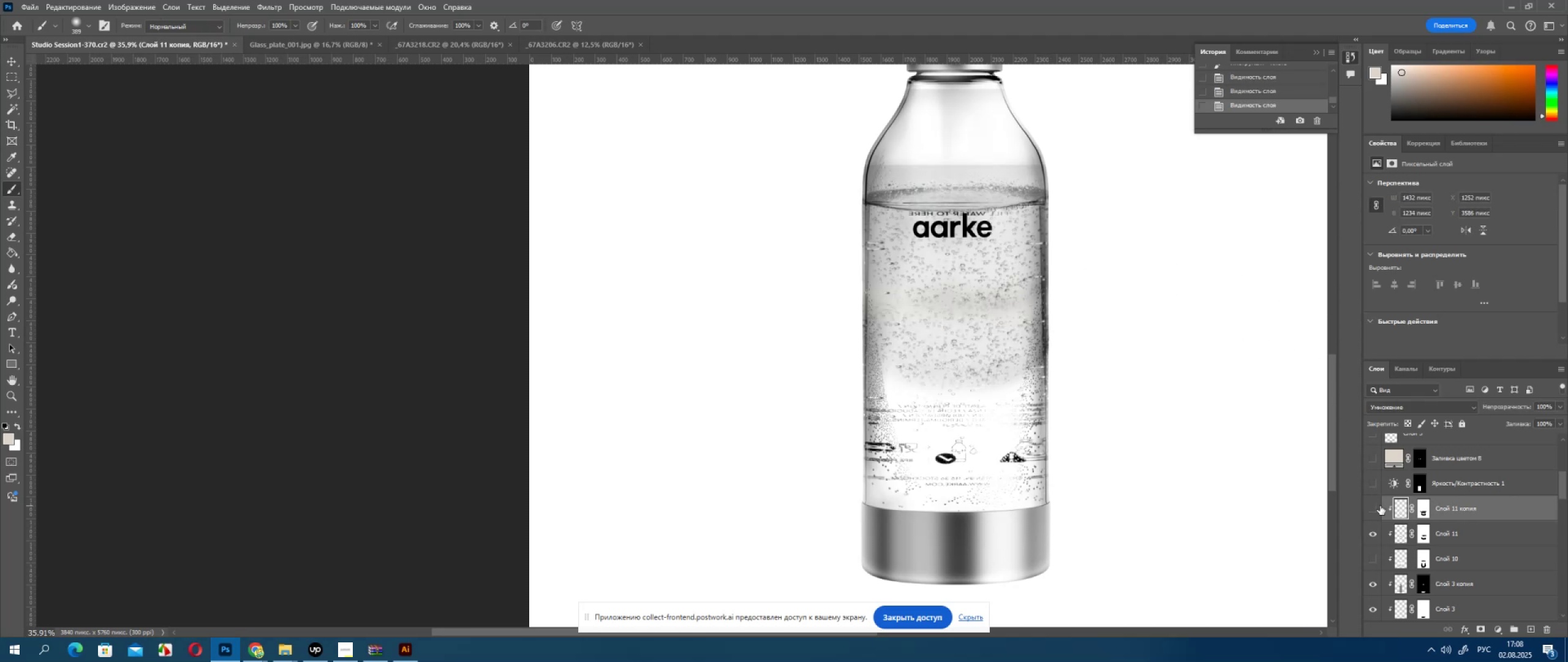 
double_click([1380, 506])
 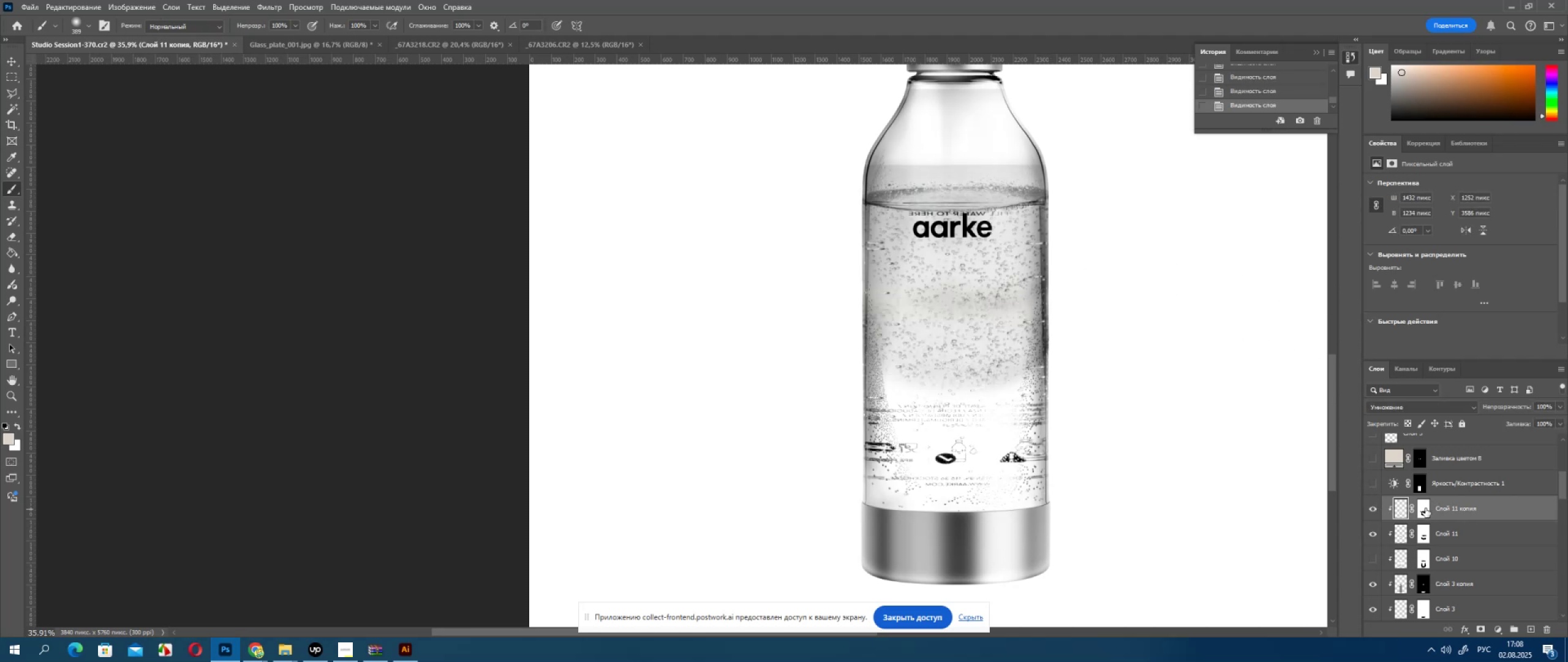 
left_click([1426, 508])
 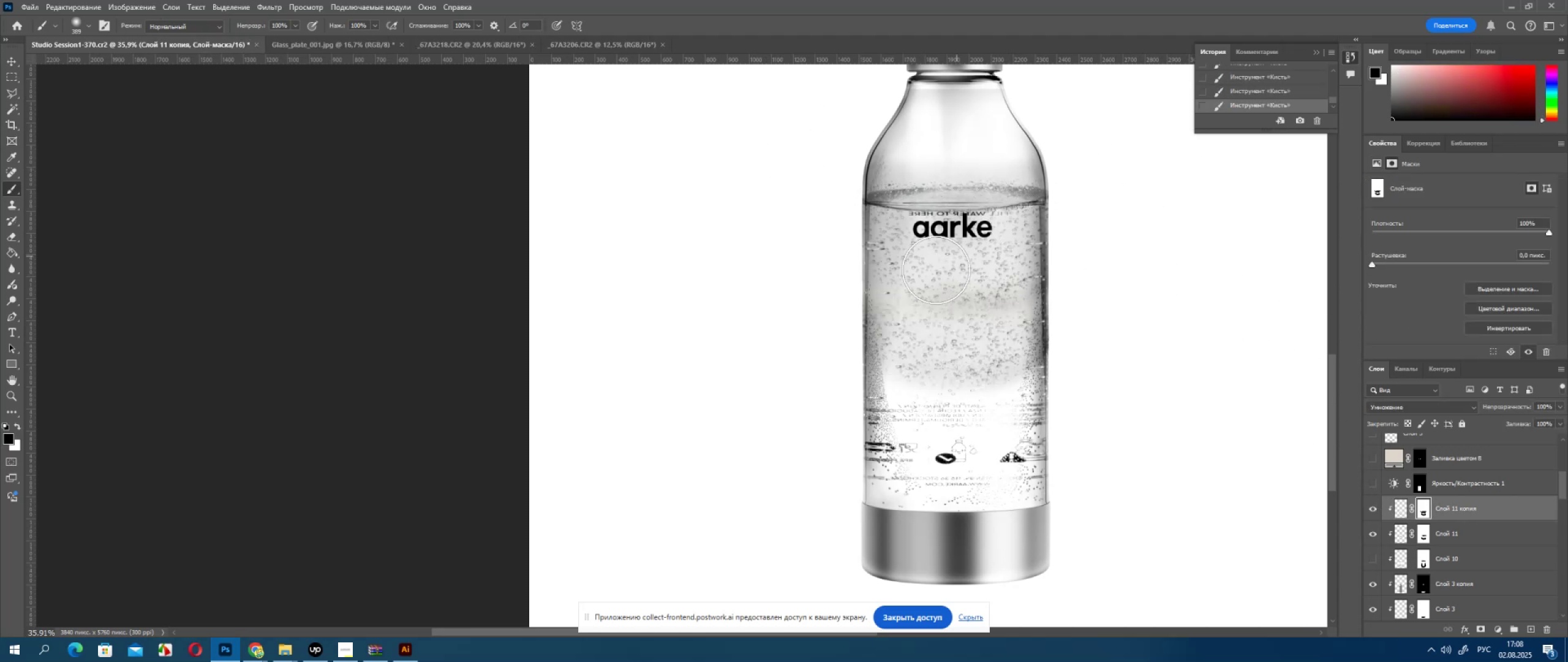 
left_click([1377, 512])
 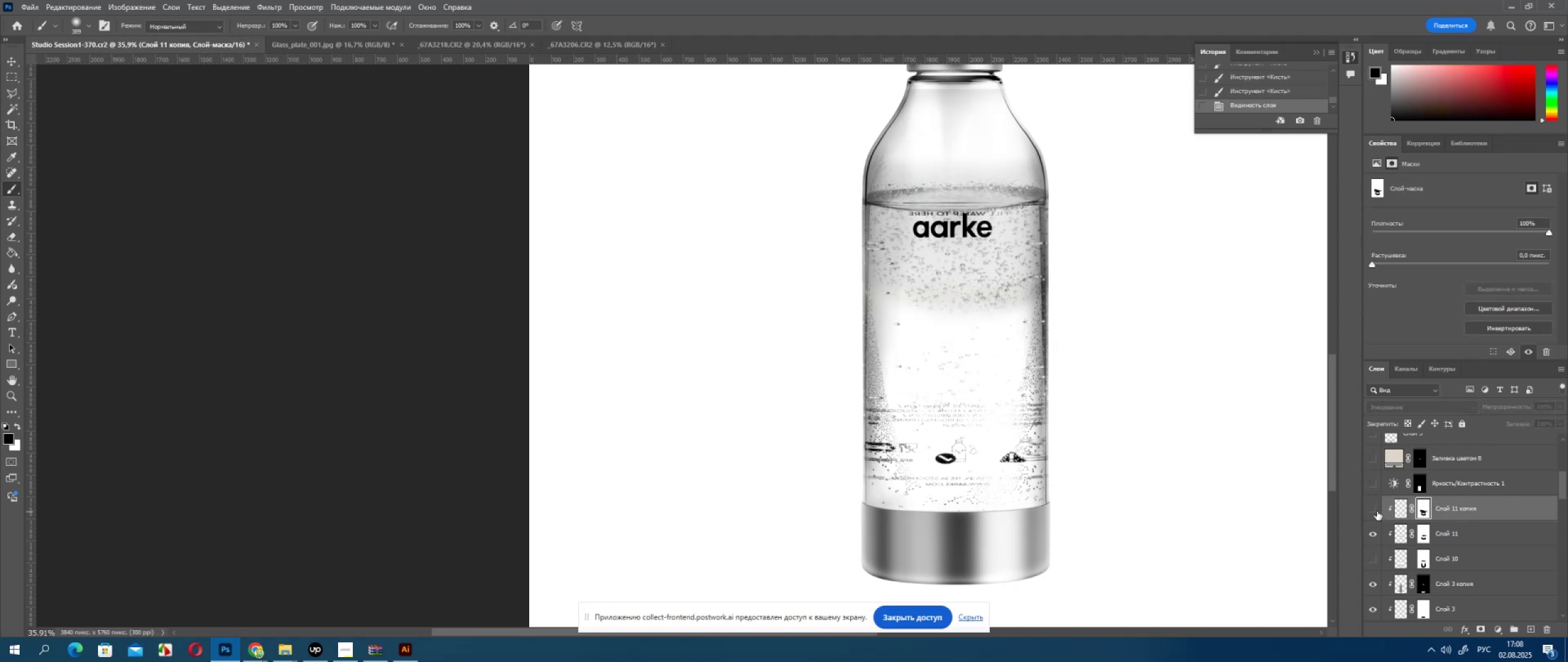 
left_click([1377, 511])
 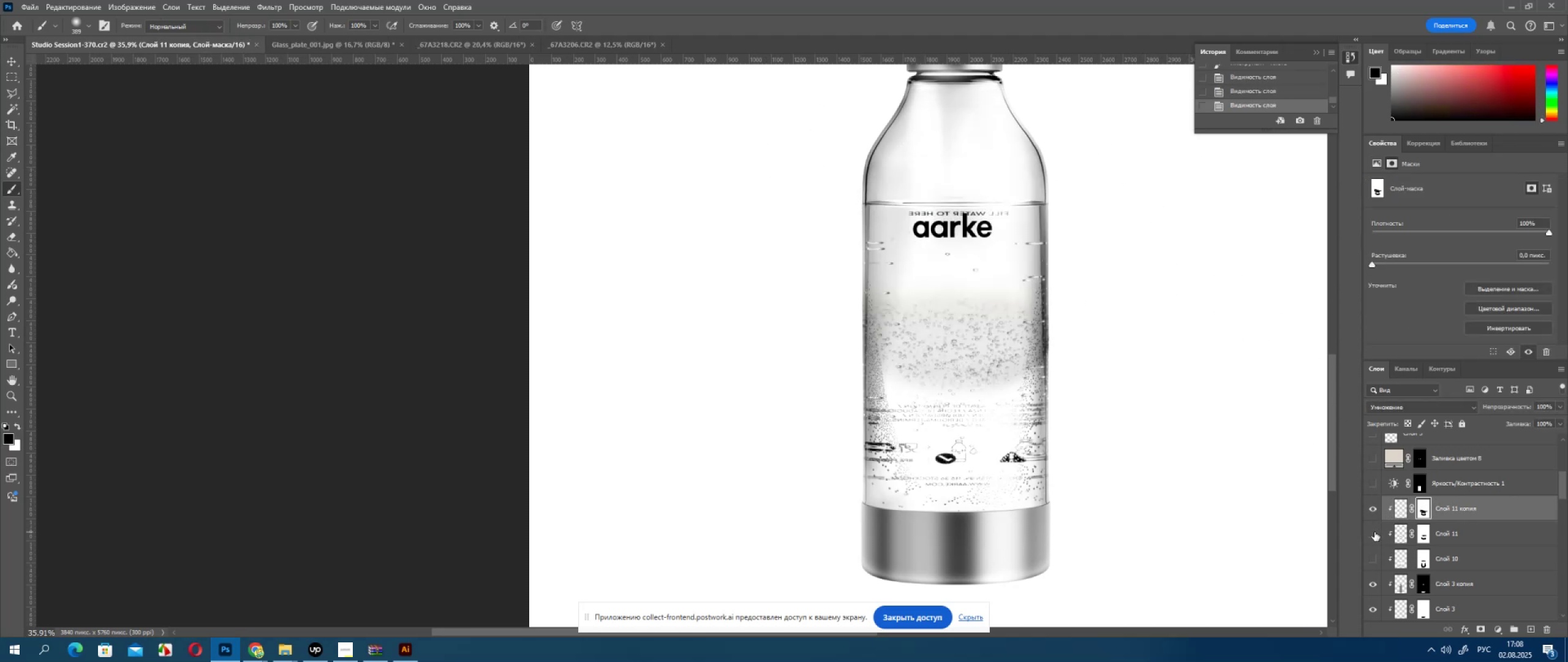 
left_click([1374, 532])
 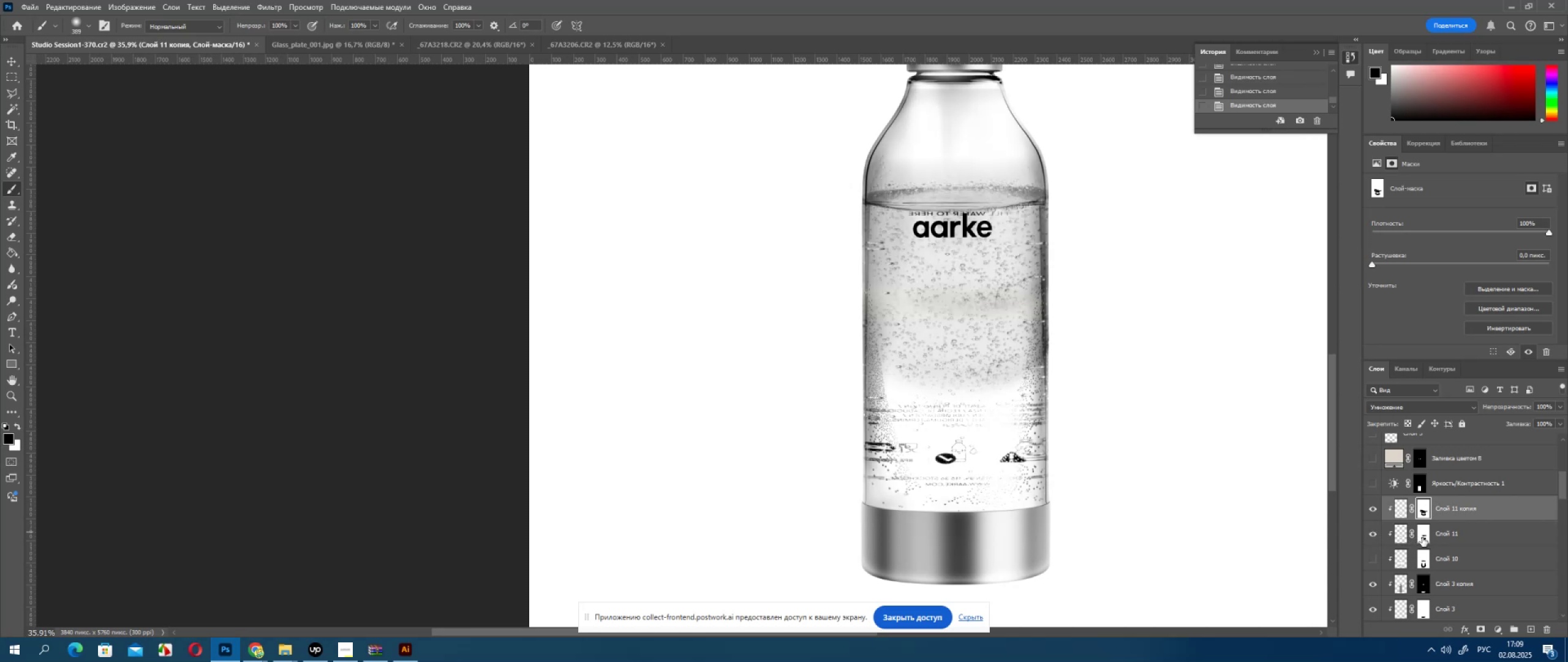 
hold_key(key=AltLeft, duration=0.45)
 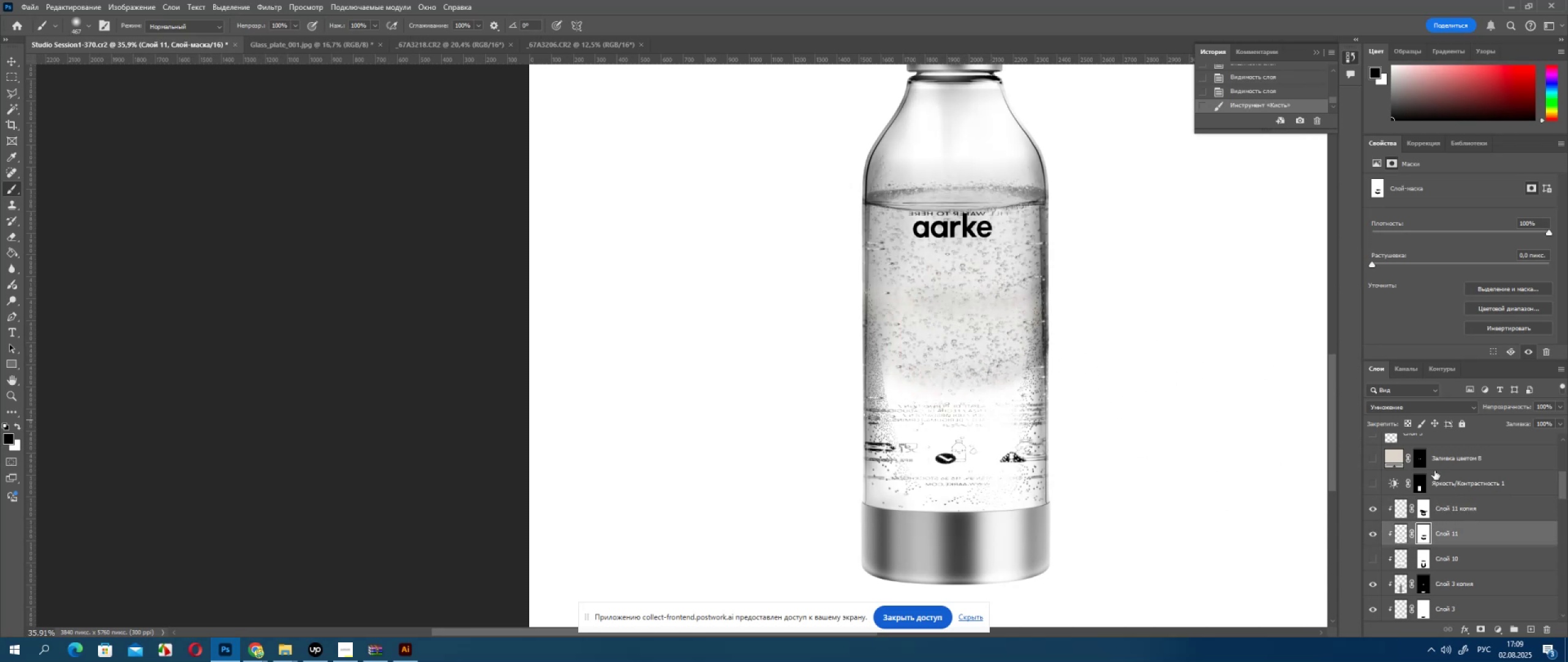 
left_click([1444, 511])
 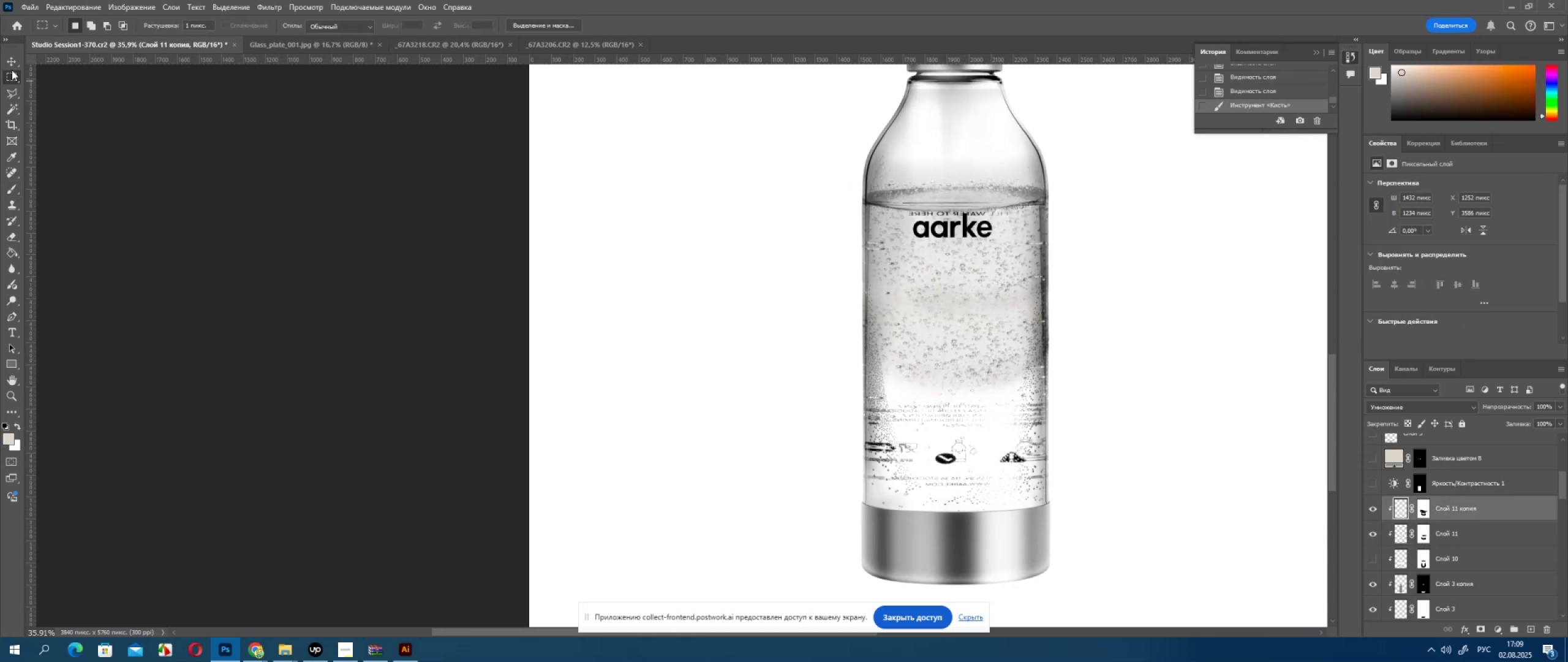 
double_click([9, 66])
 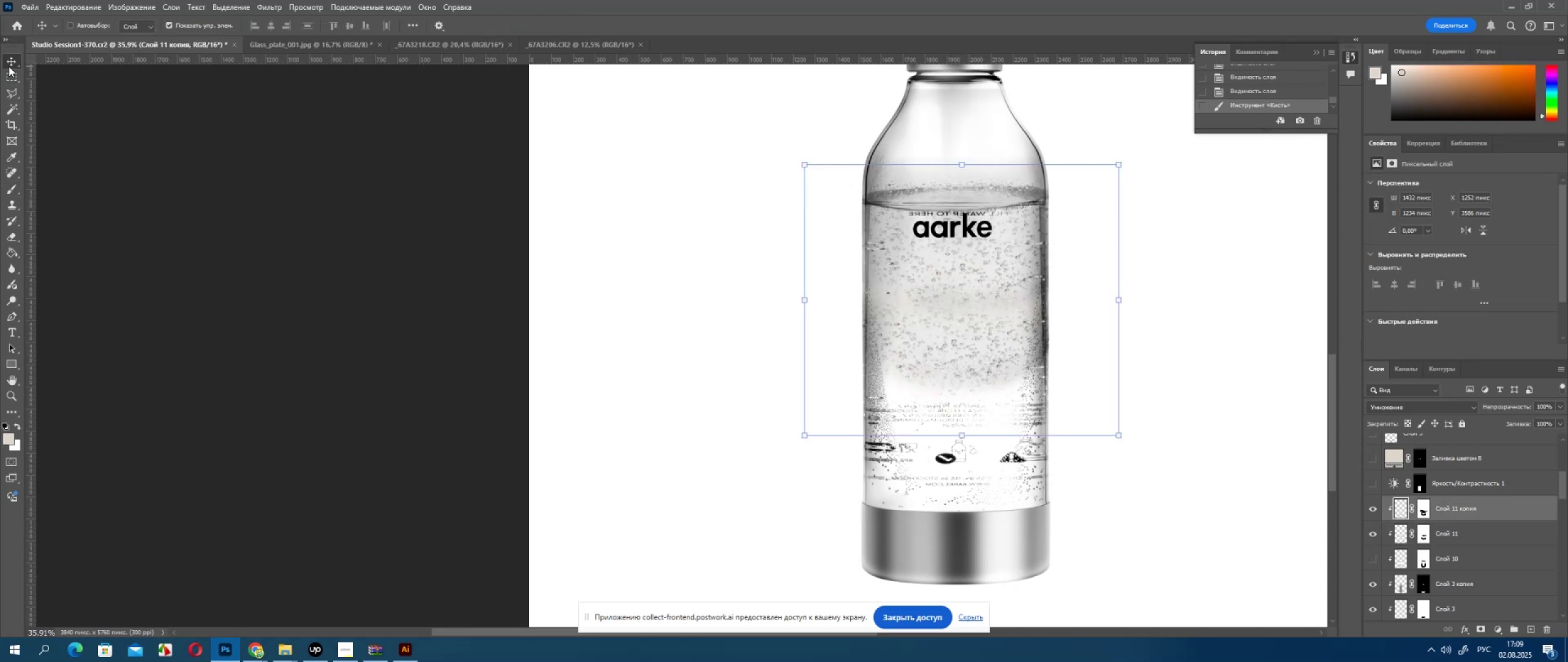 
key(ArrowUp)
 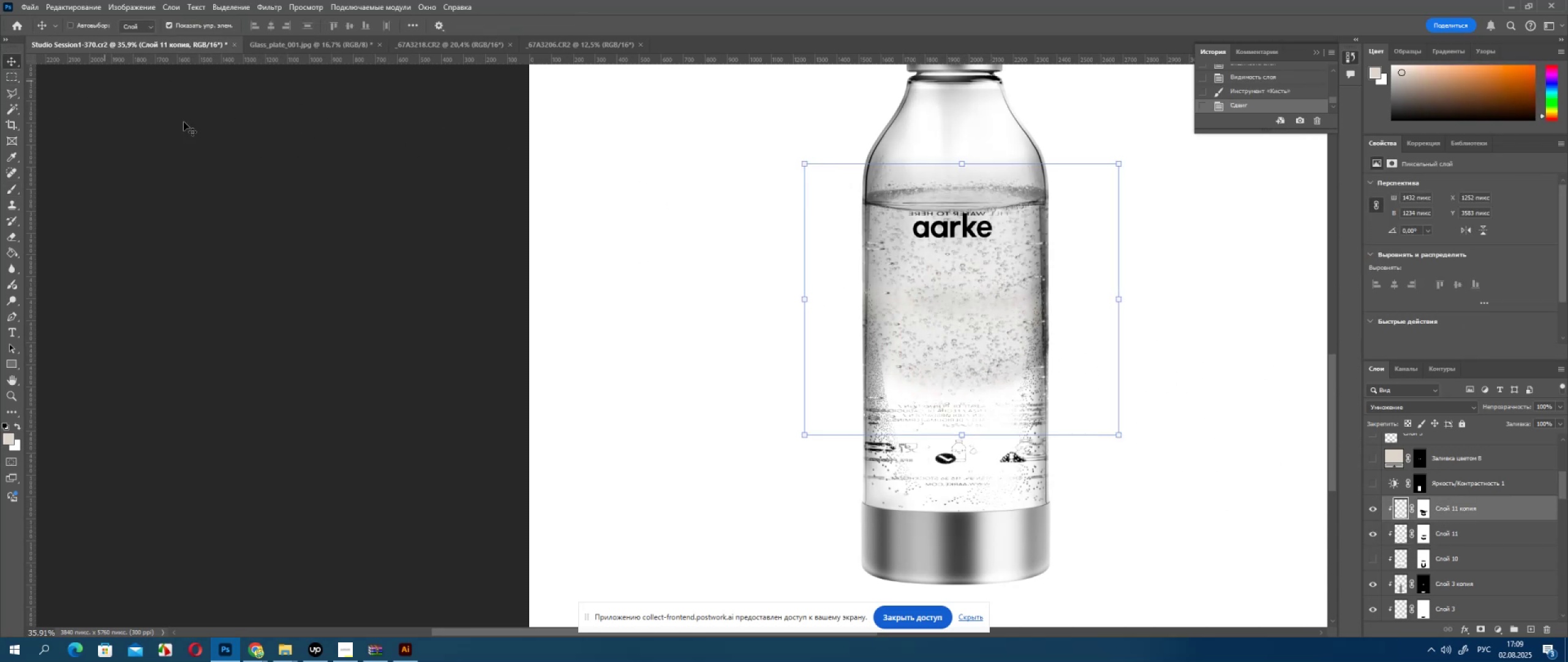 
key(ArrowUp)
 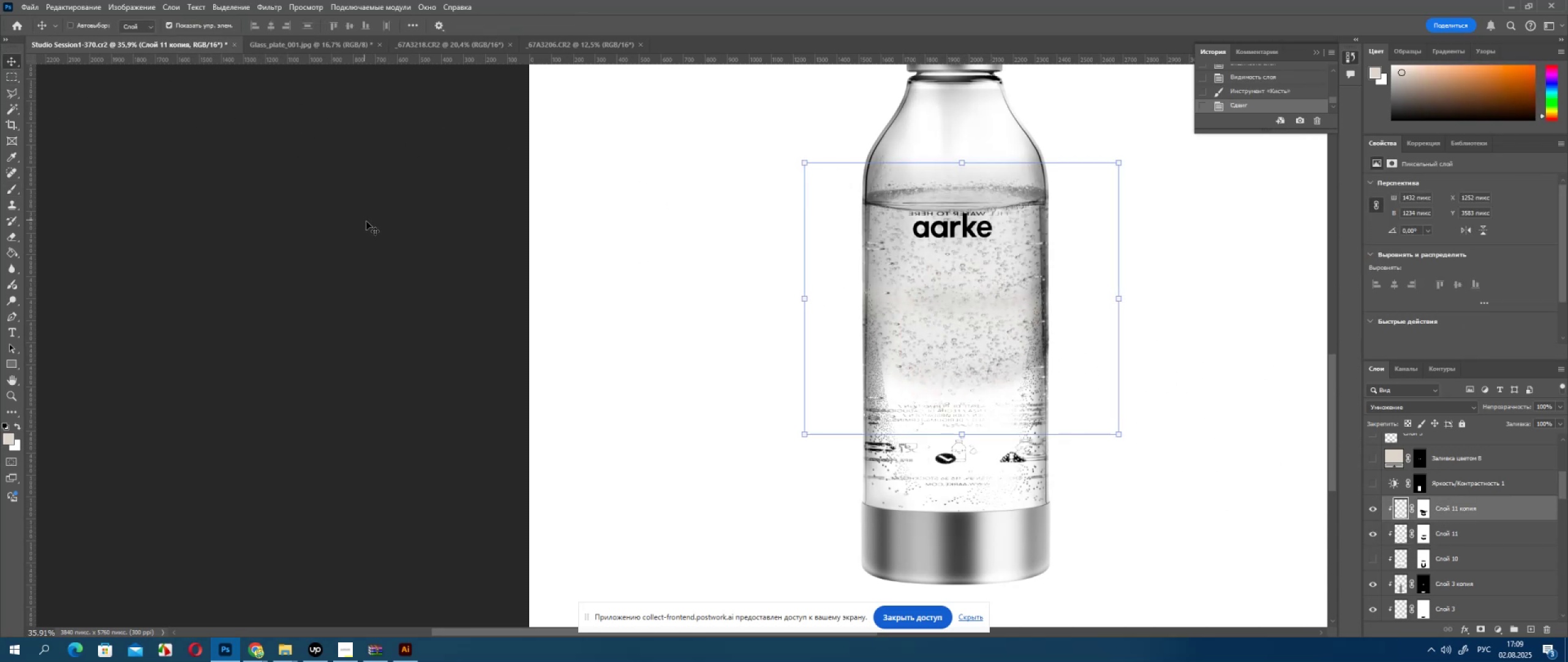 
key(ArrowUp)
 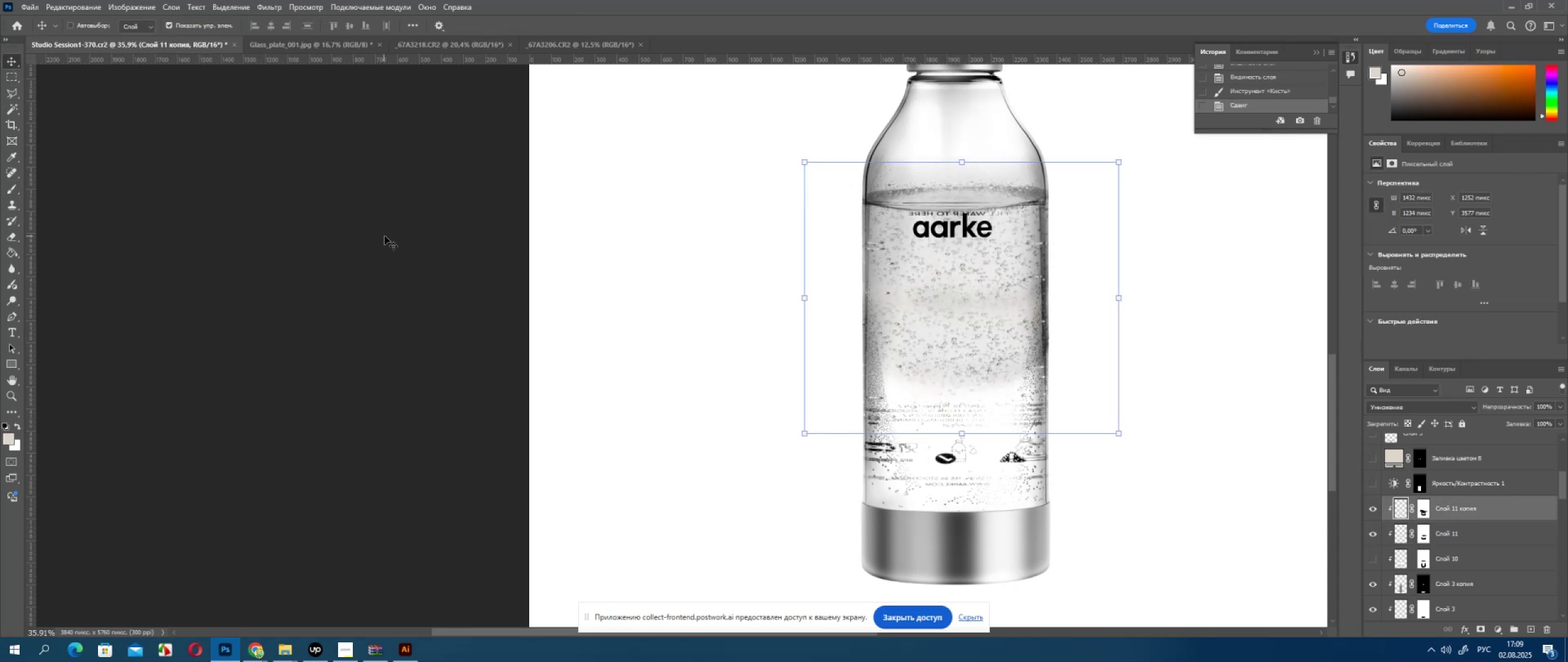 
key(ArrowUp)
 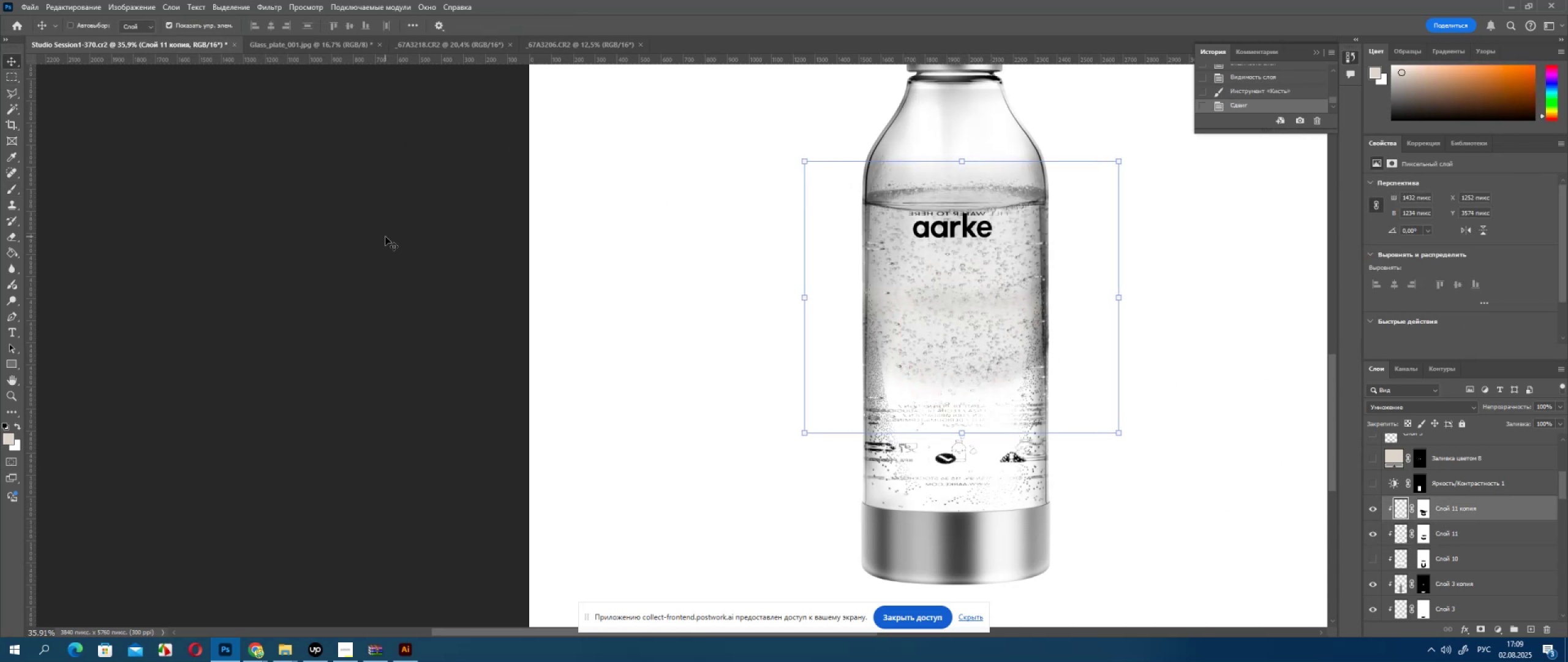 
hold_key(key=ArrowUp, duration=1.25)
 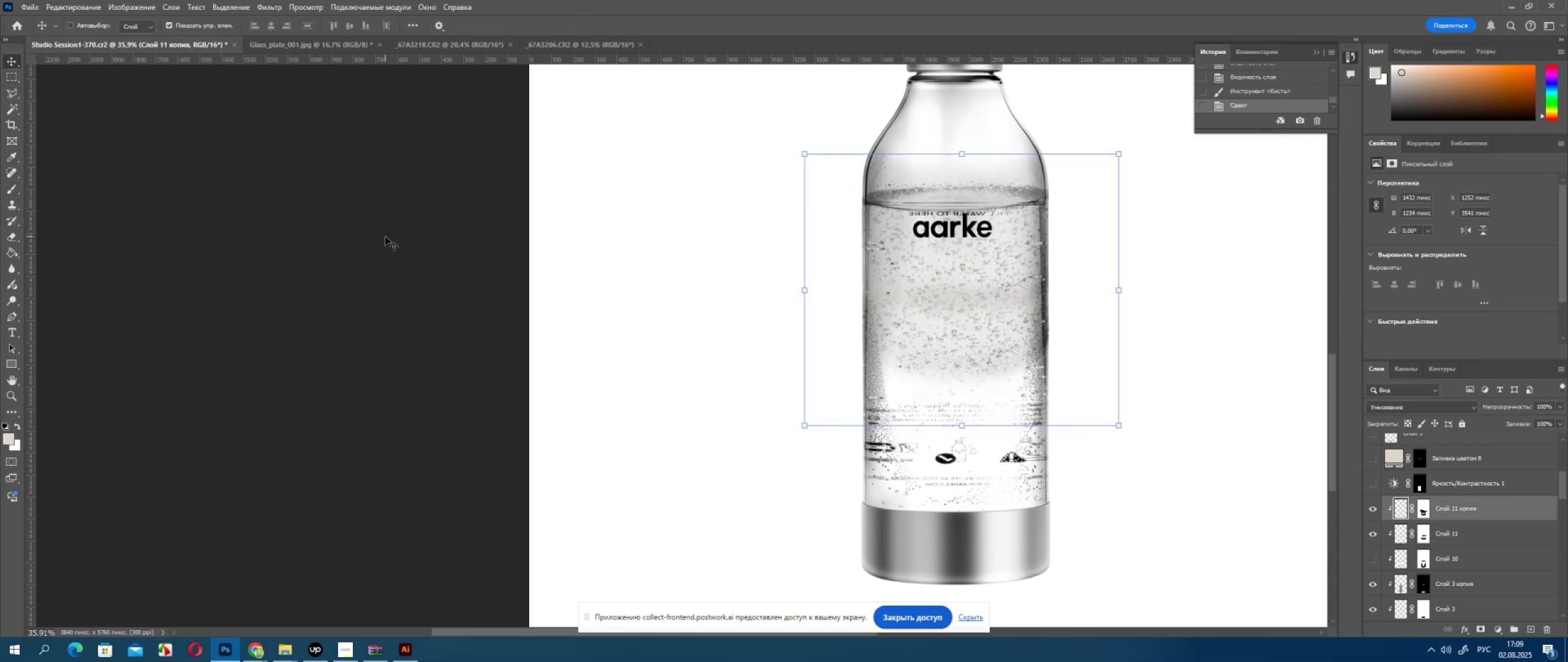 
key(ArrowUp)
 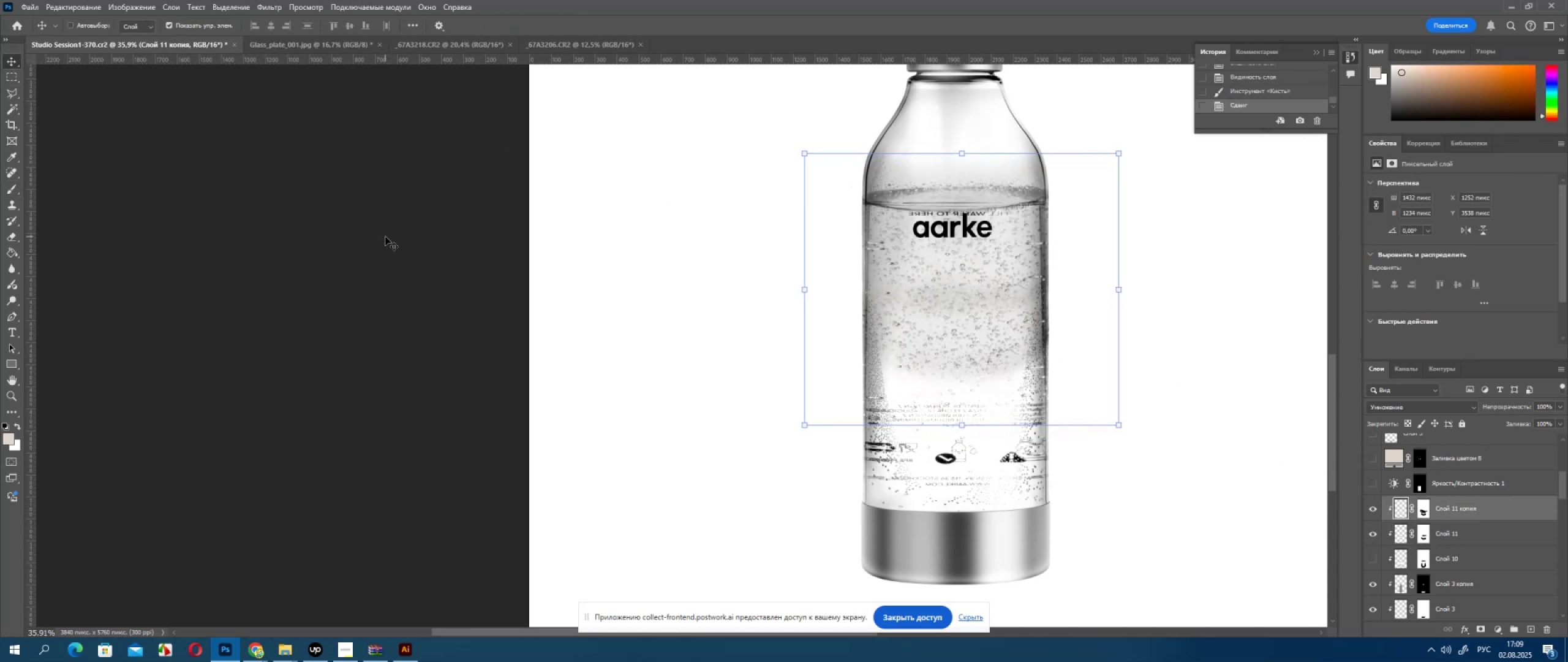 
key(ArrowUp)
 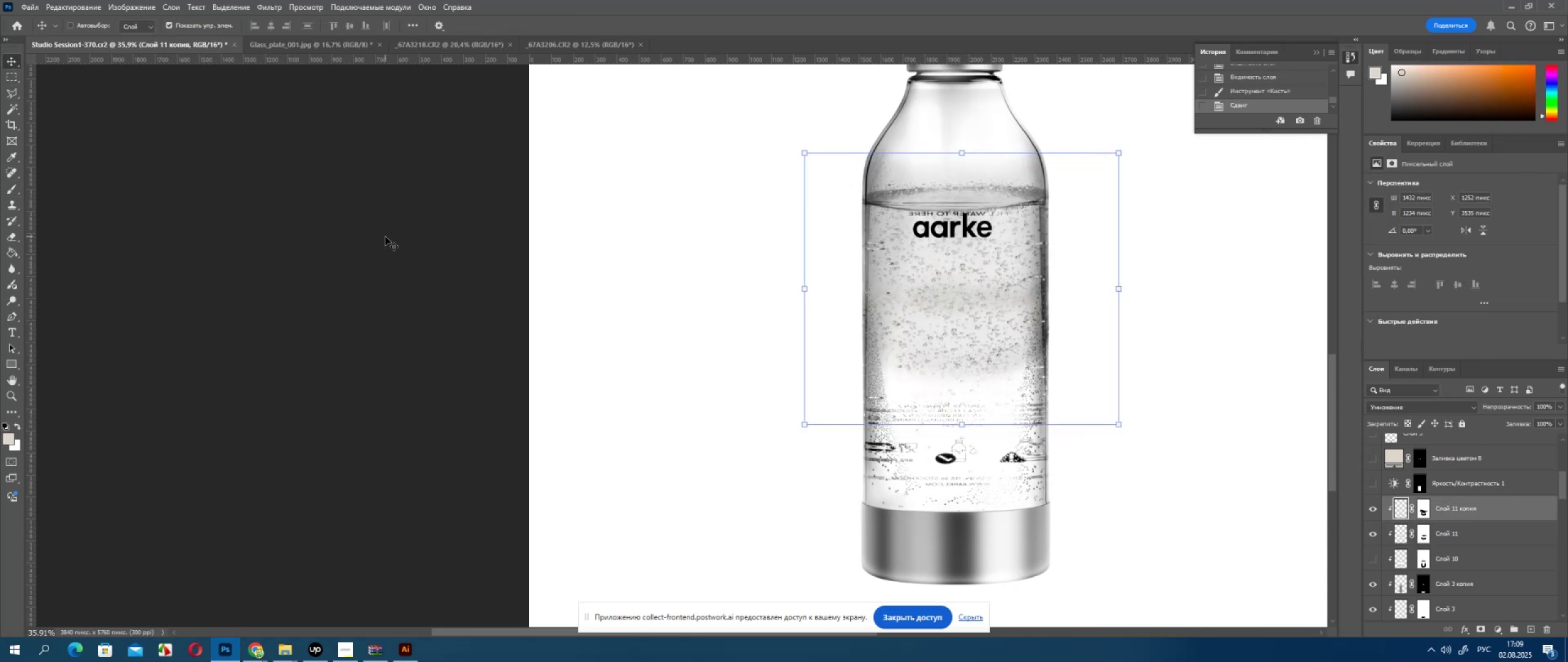 
key(ArrowUp)
 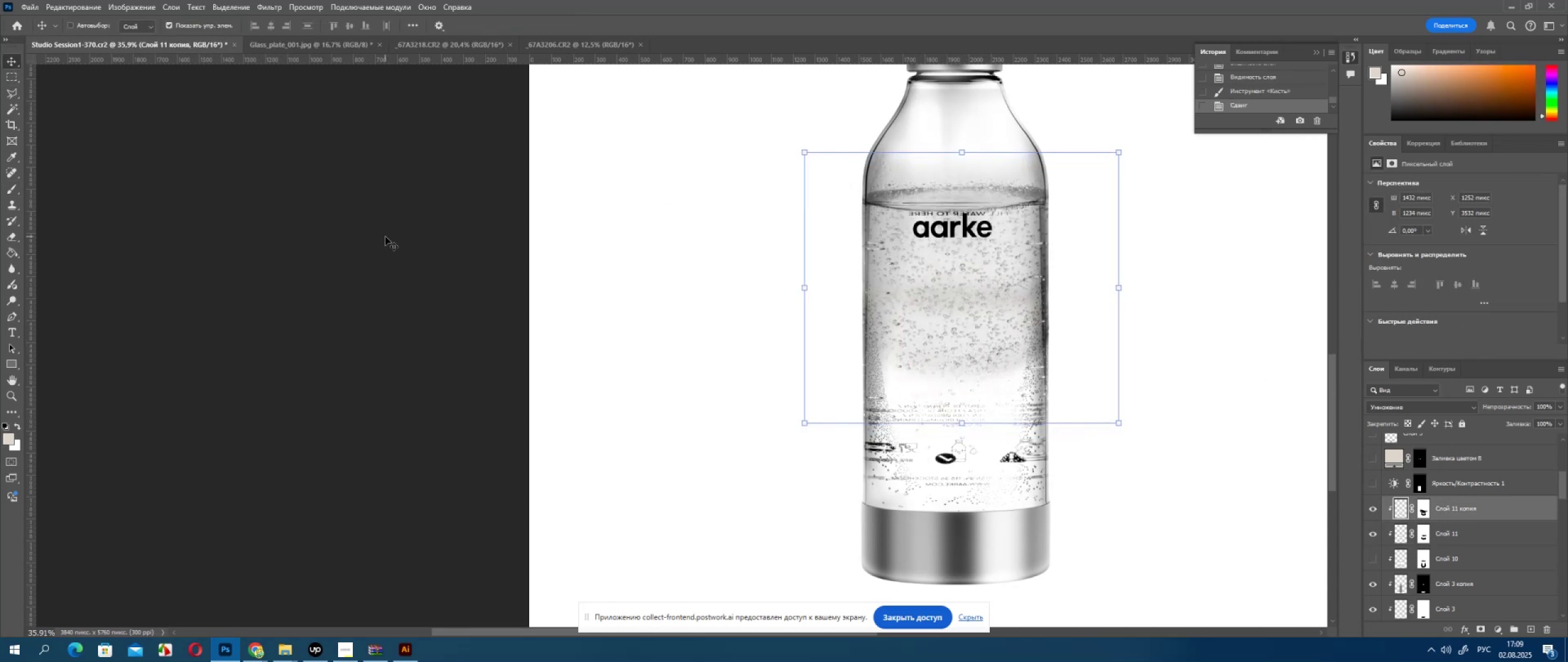 
key(ArrowUp)
 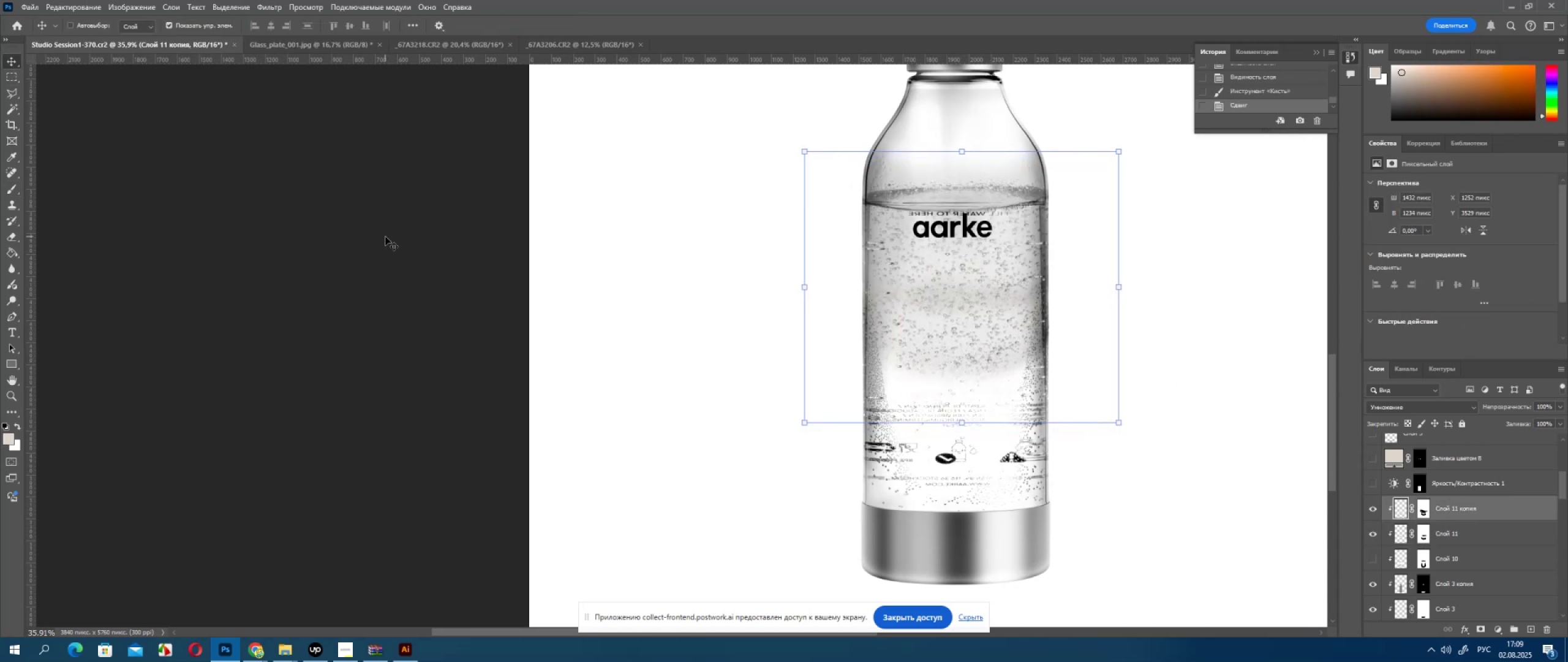 
key(ArrowUp)
 